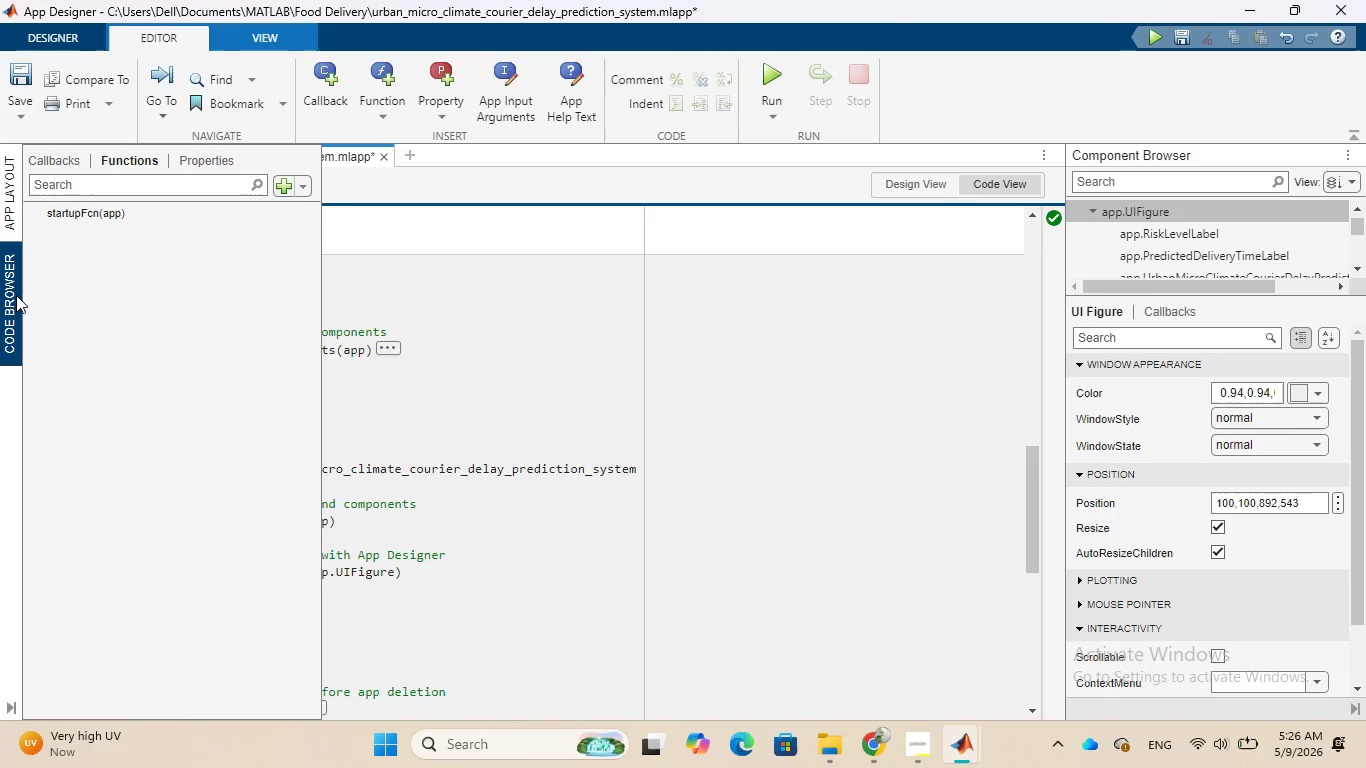 
left_click([130, 213])
 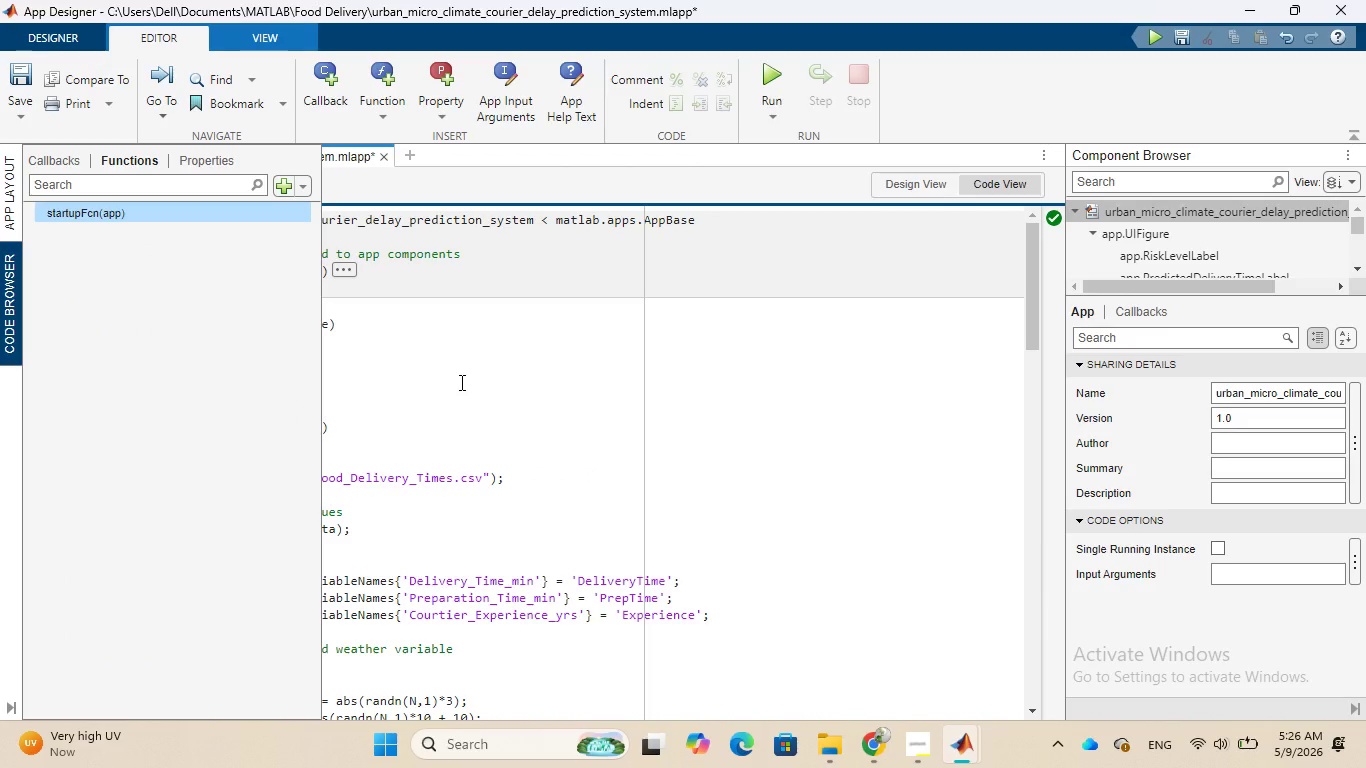 
left_click([460, 382])
 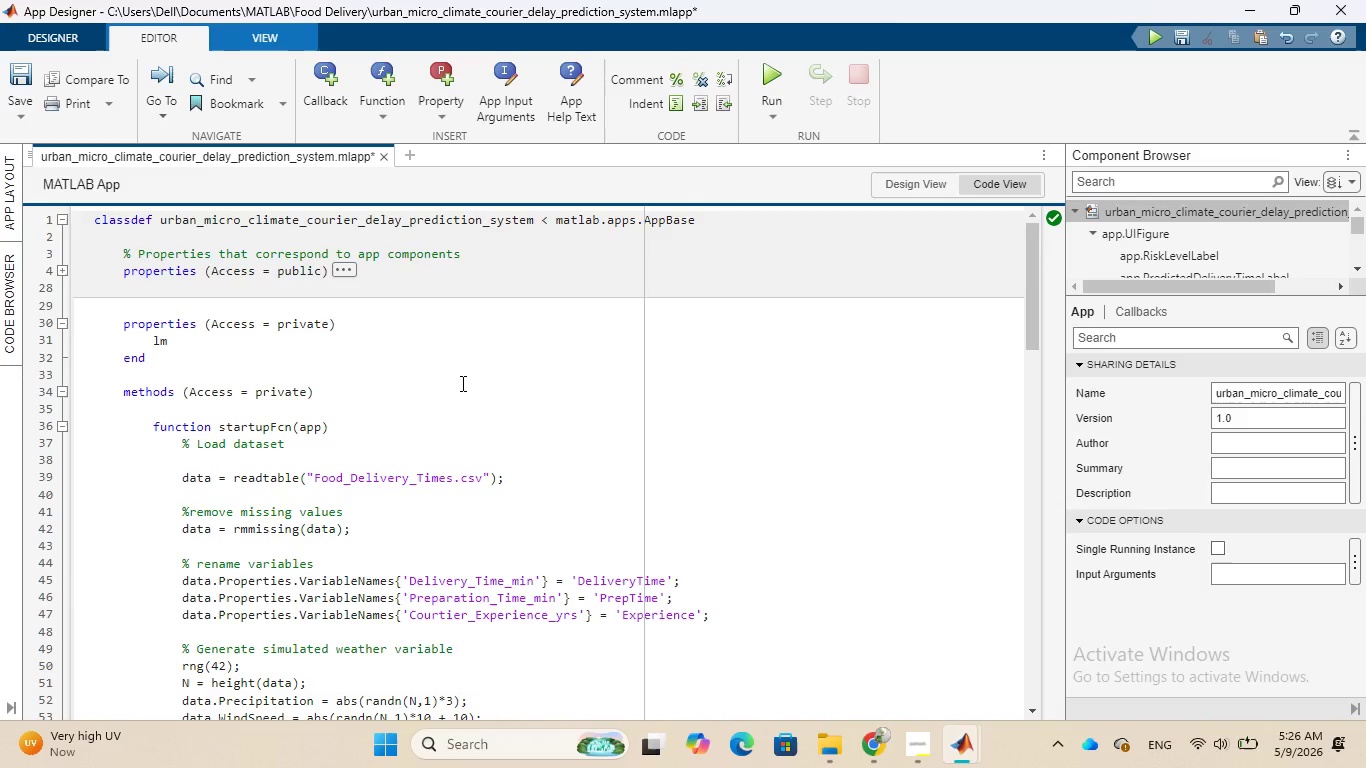 
wait(13.39)
 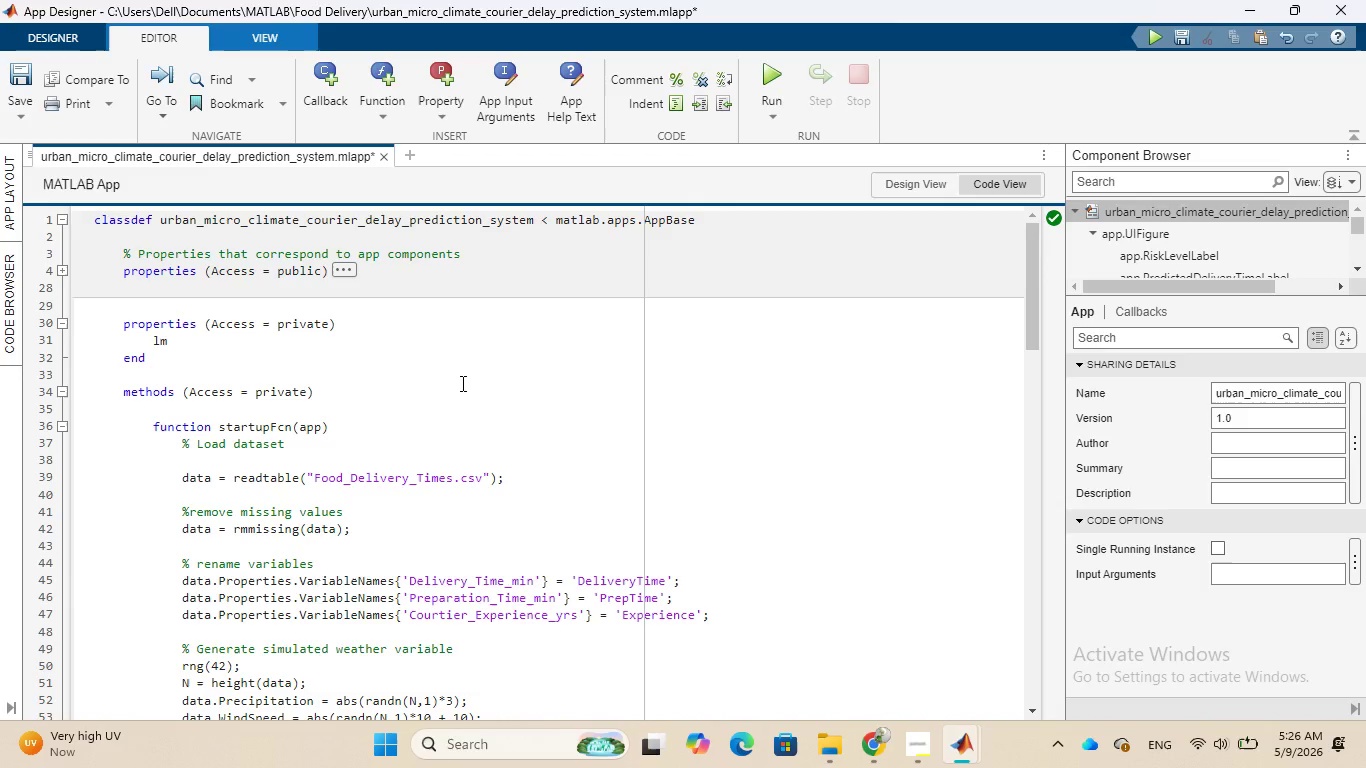 
scroll: coordinate [461, 383], scroll_direction: down, amount: 2.0
 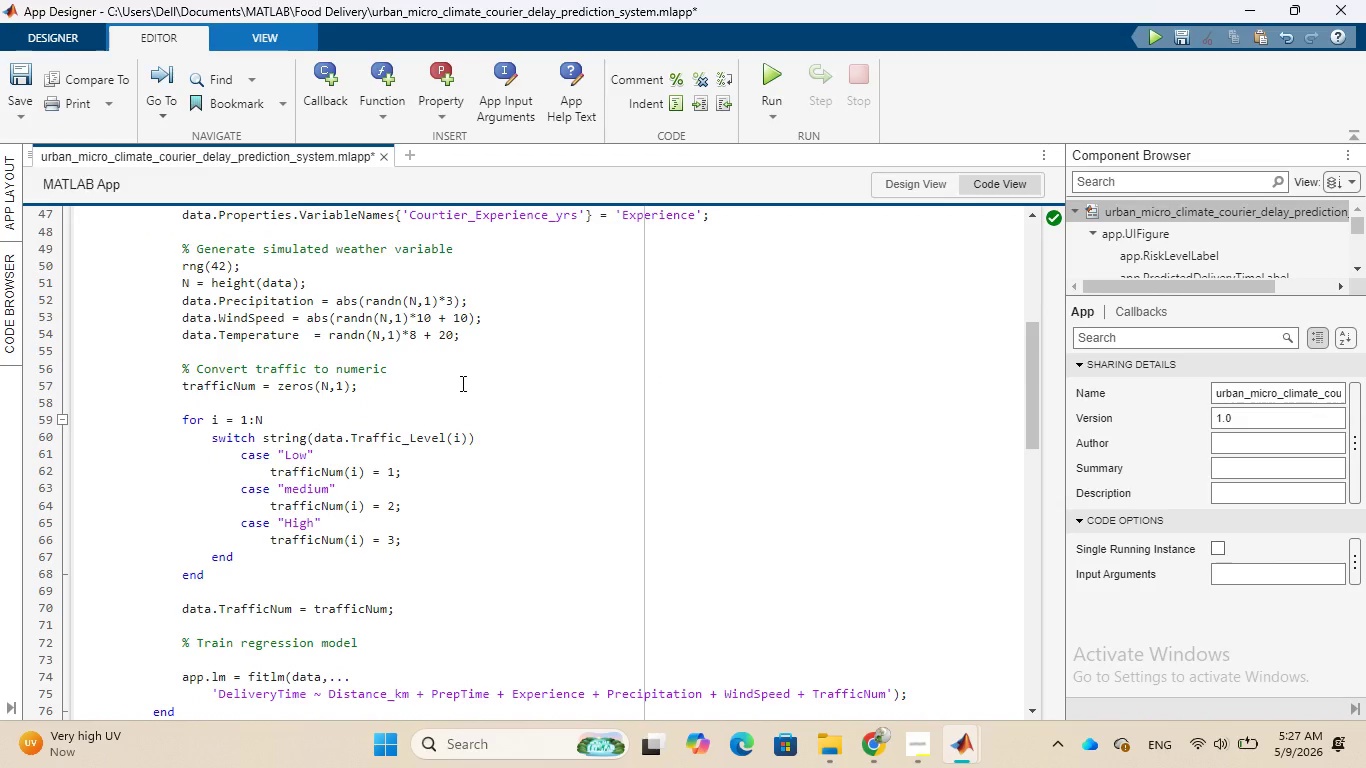 
scroll: coordinate [461, 383], scroll_direction: up, amount: 2.0
 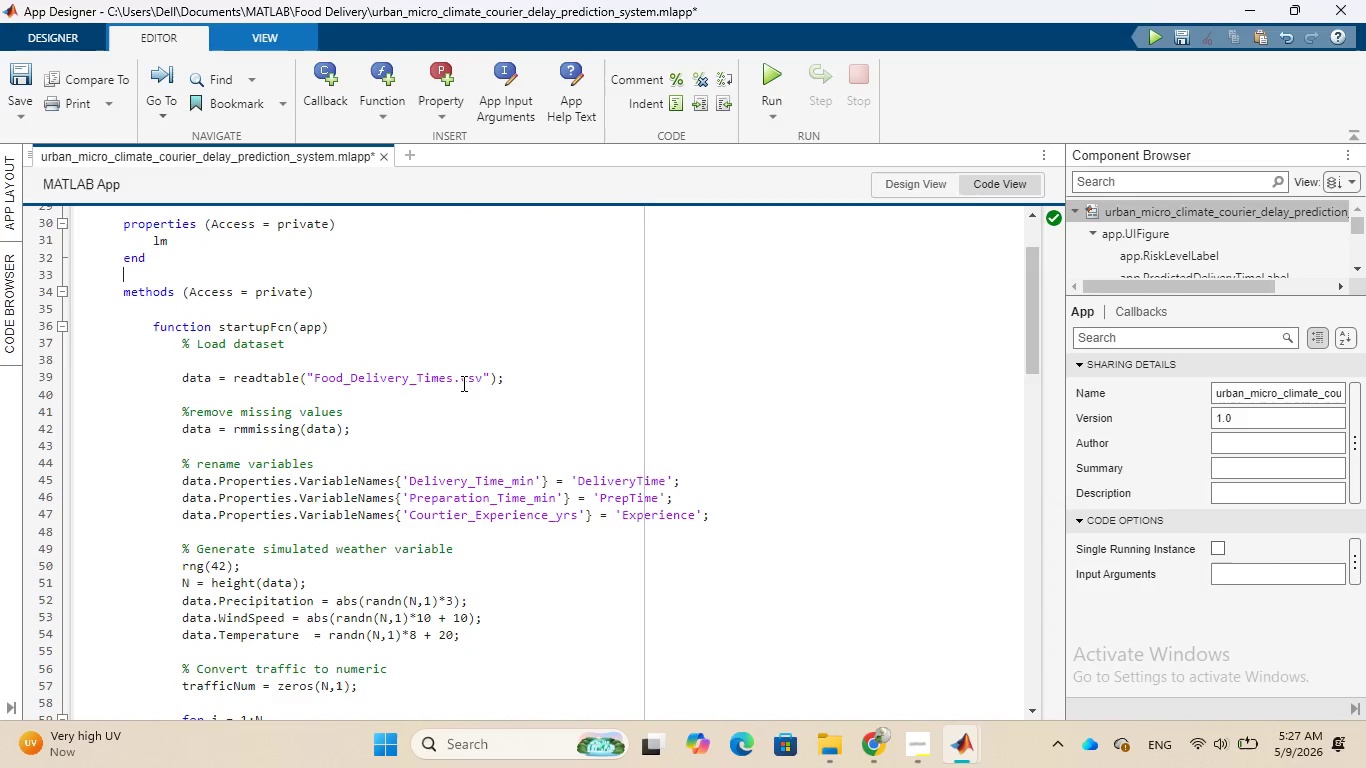 
scroll: coordinate [462, 383], scroll_direction: down, amount: 6.0
 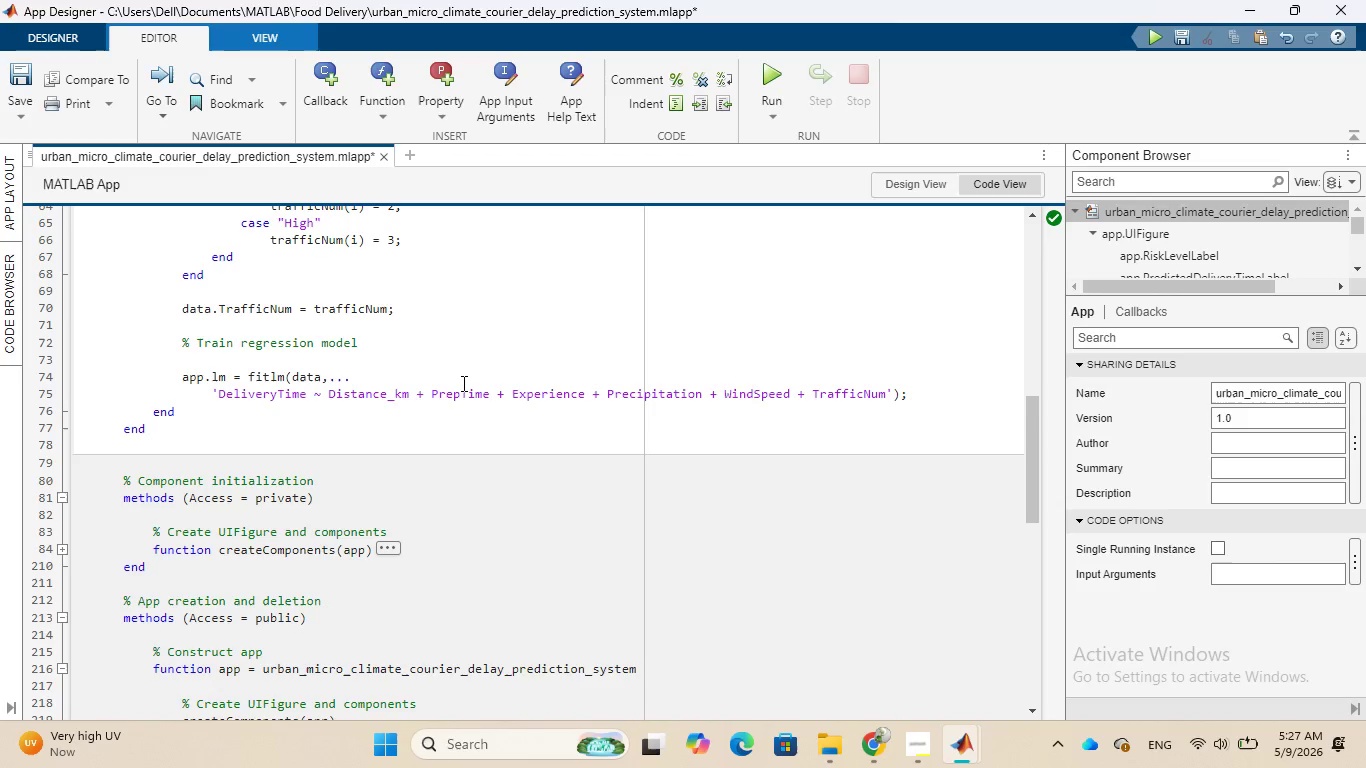 
wait(5.06)
 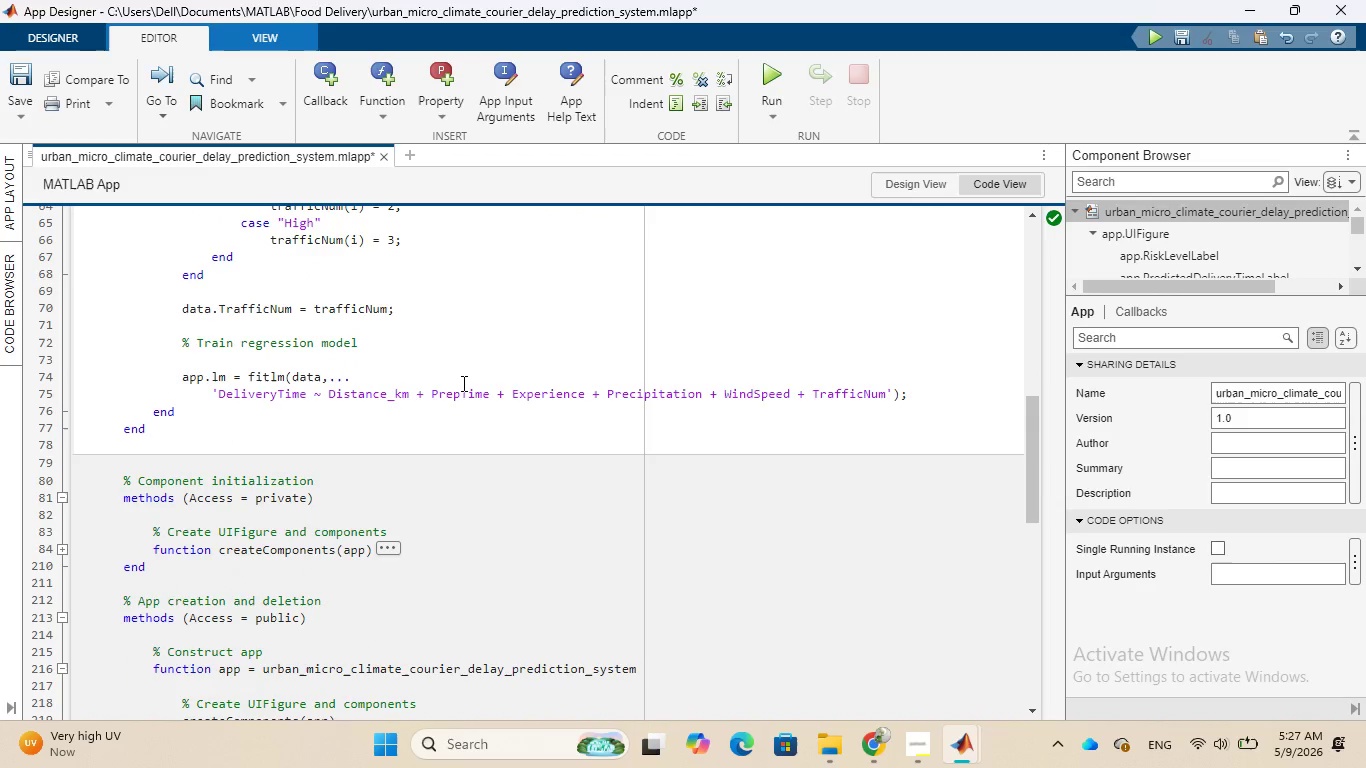 
scroll: coordinate [462, 383], scroll_direction: down, amount: 2.0
 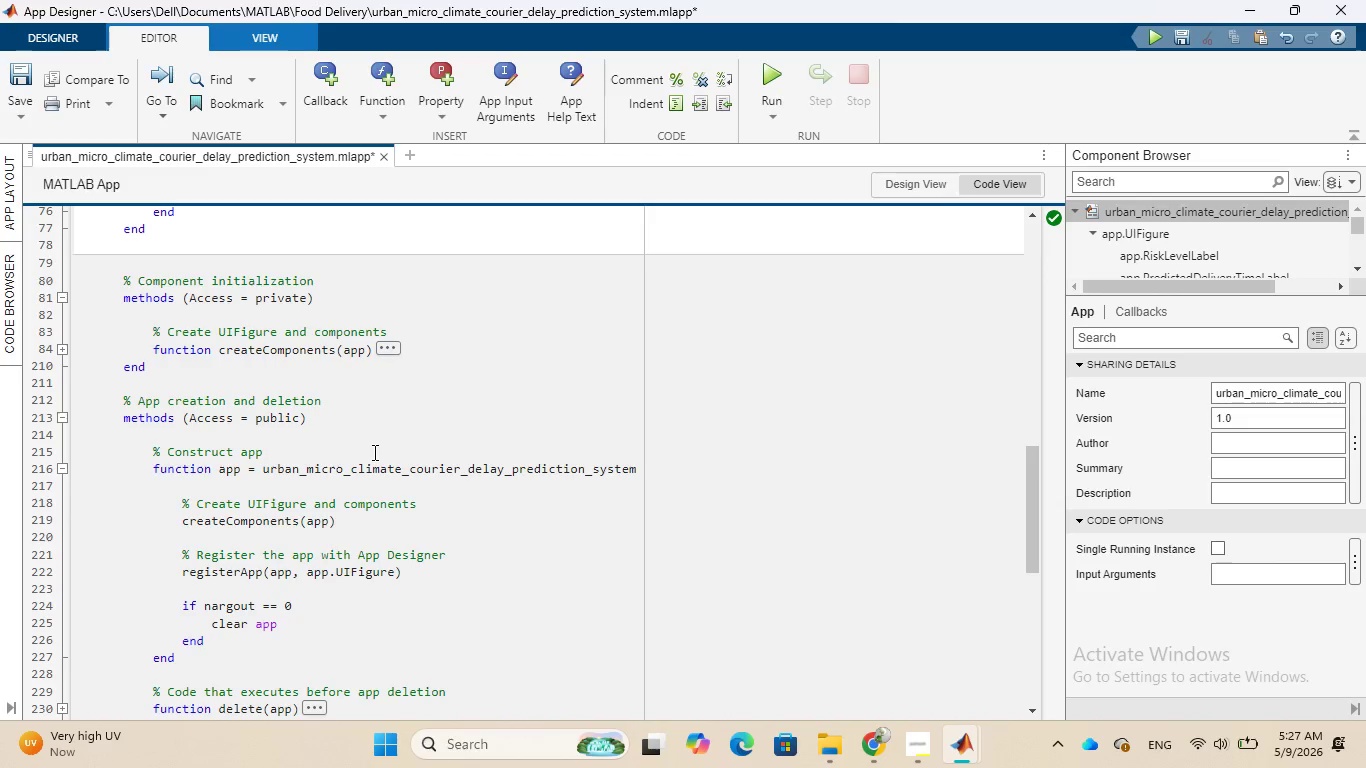 
wait(16.93)
 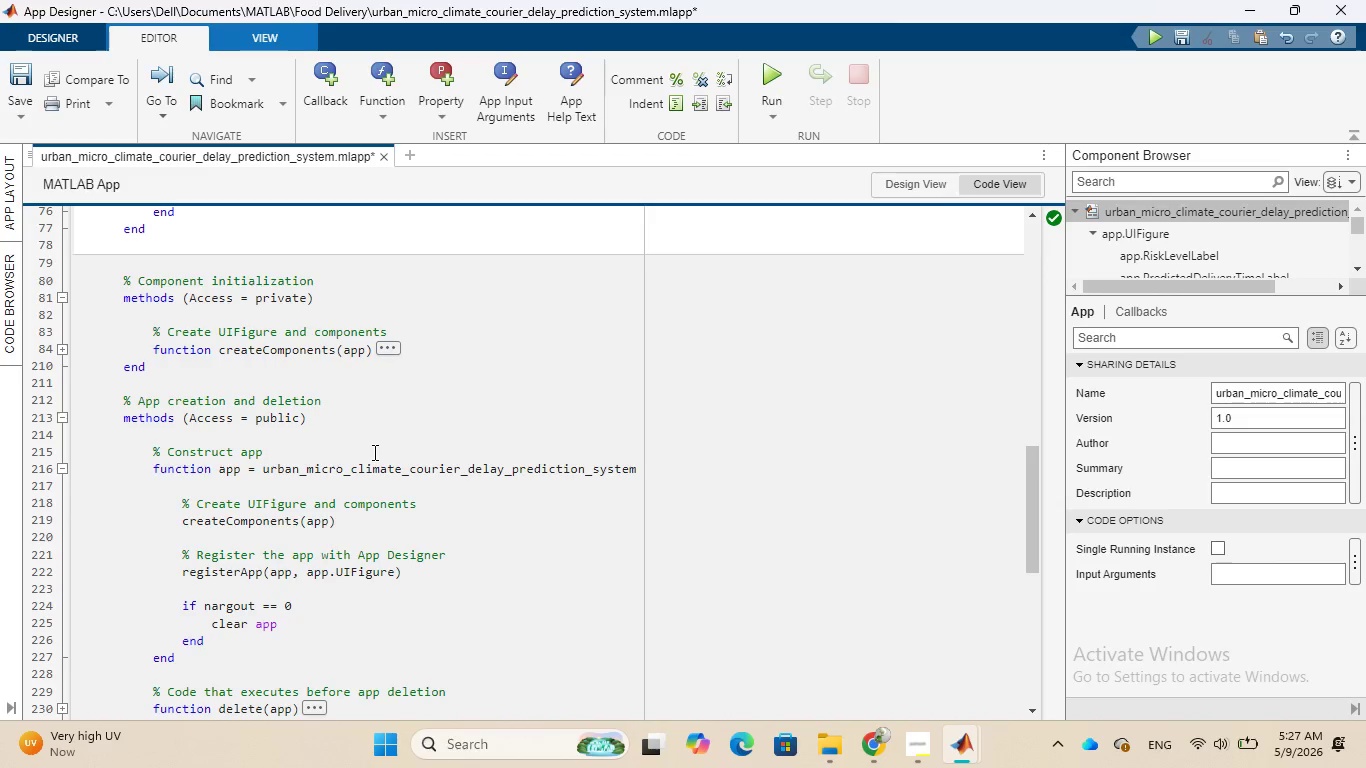 
scroll: coordinate [373, 452], scroll_direction: up, amount: 1.0
 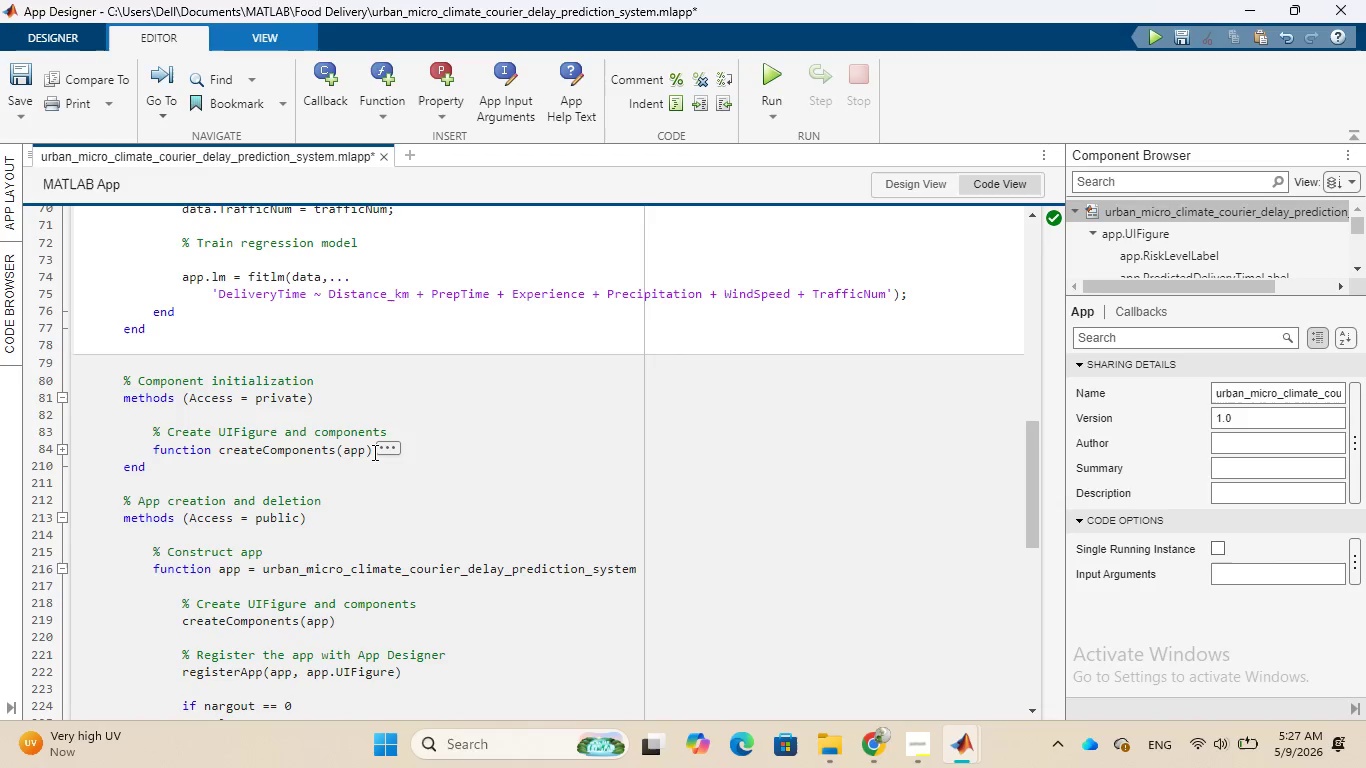 
scroll: coordinate [373, 452], scroll_direction: down, amount: 1.0
 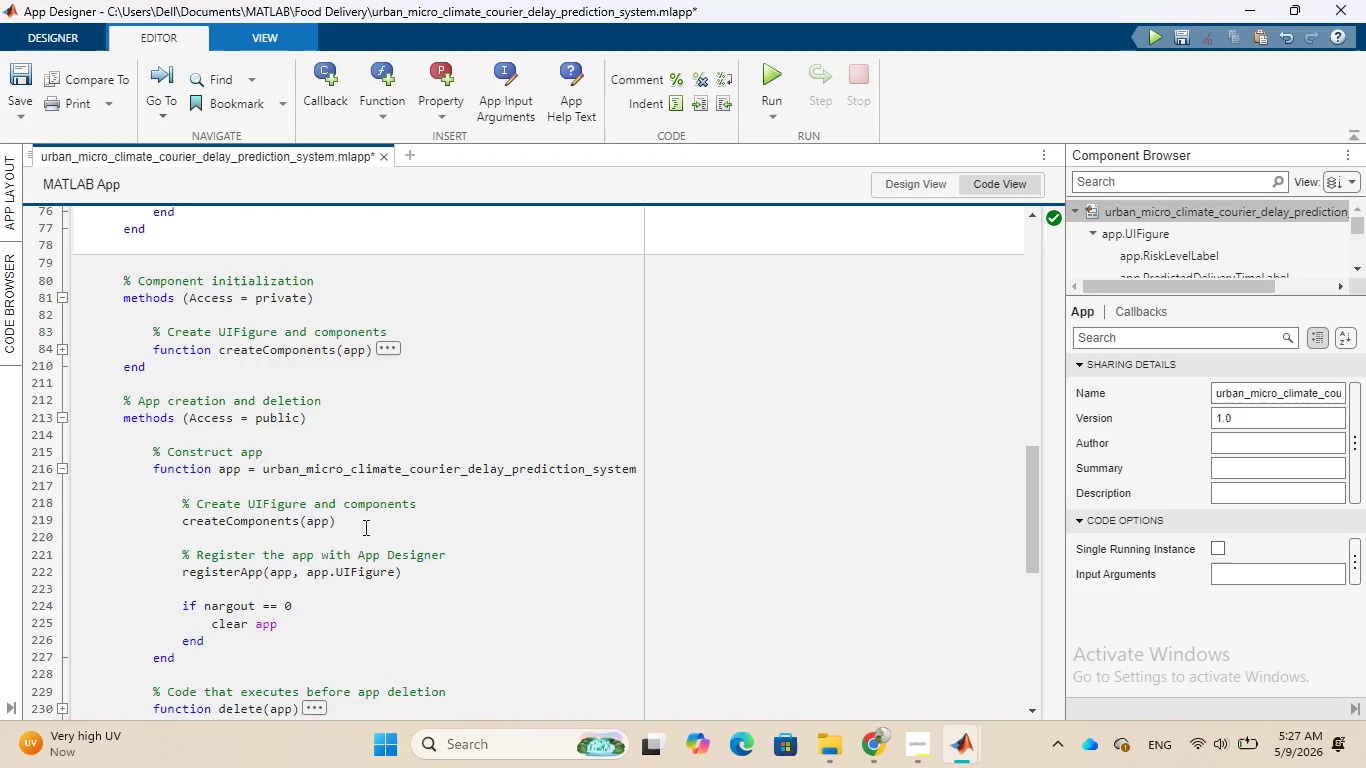 
left_click([364, 527])
 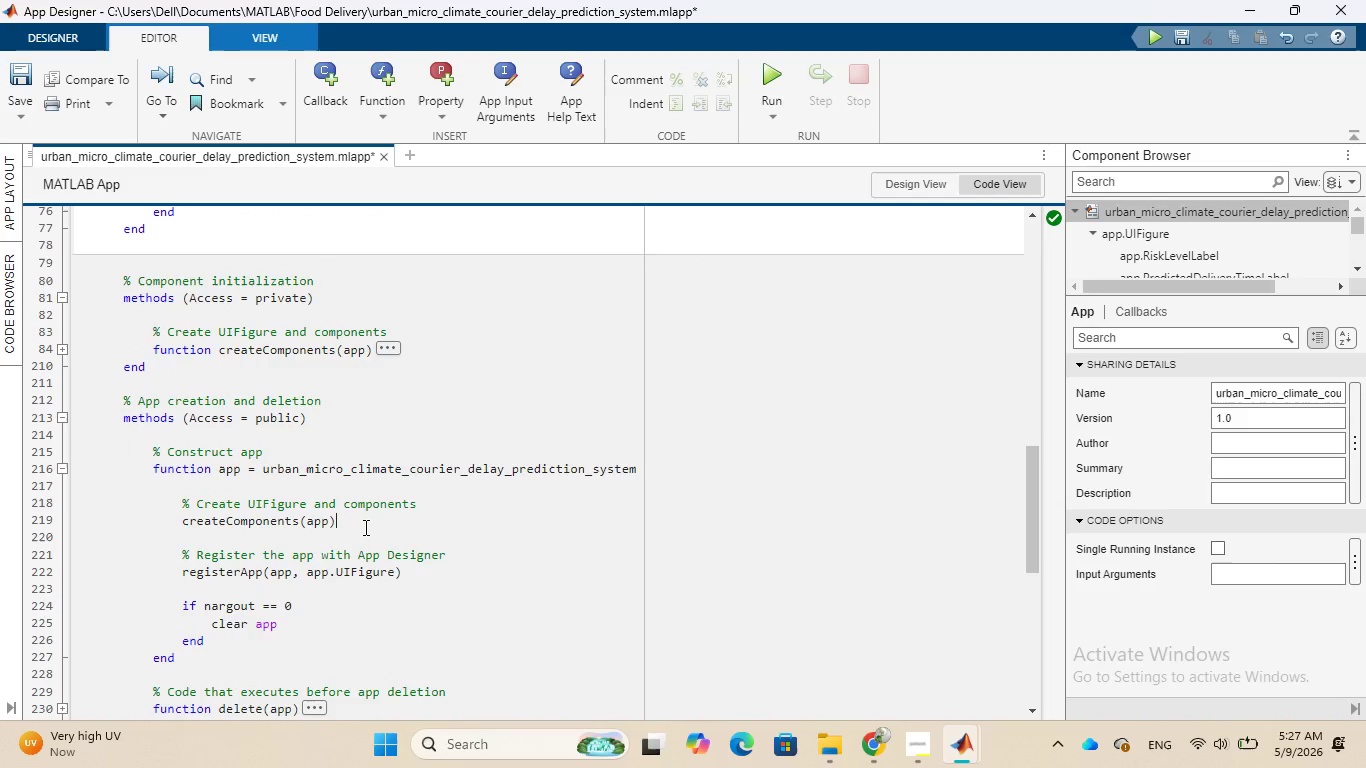 
key(Enter)
 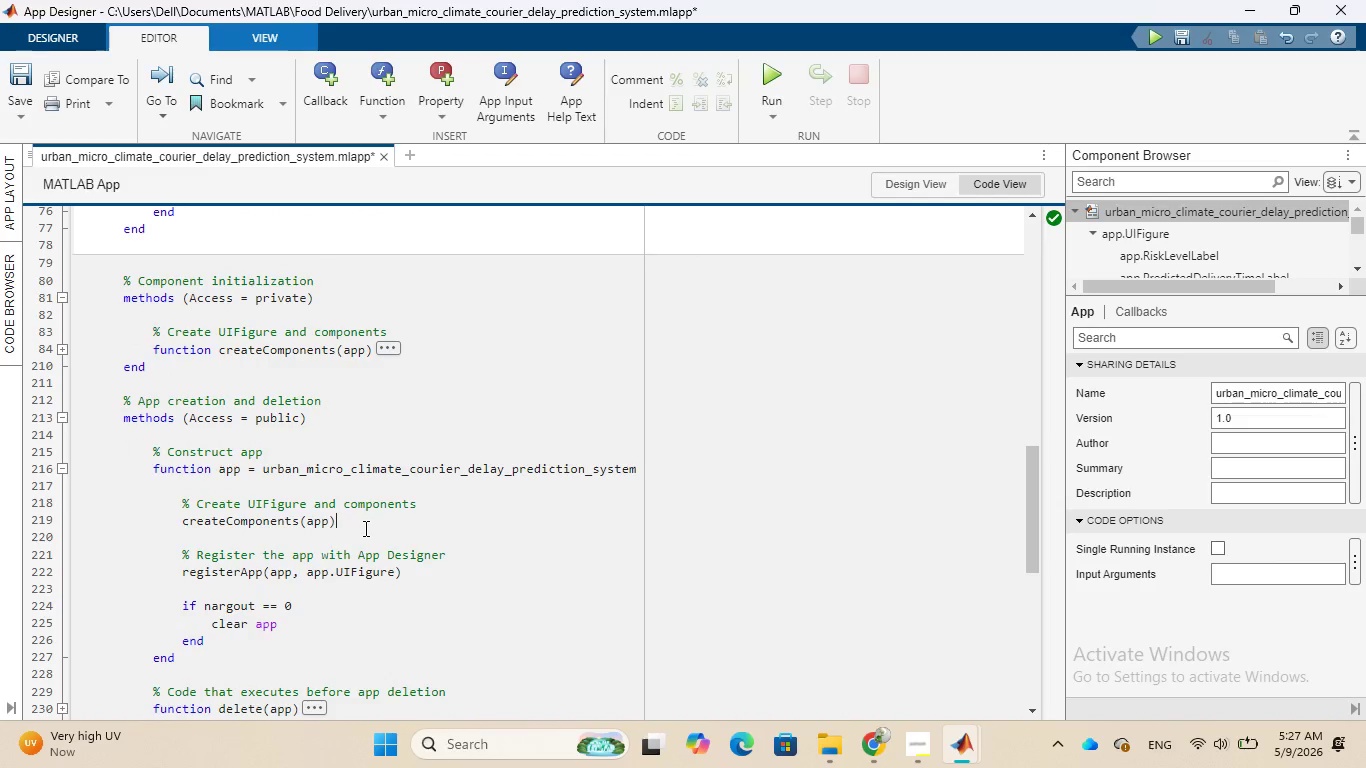 
right_click([364, 528])
 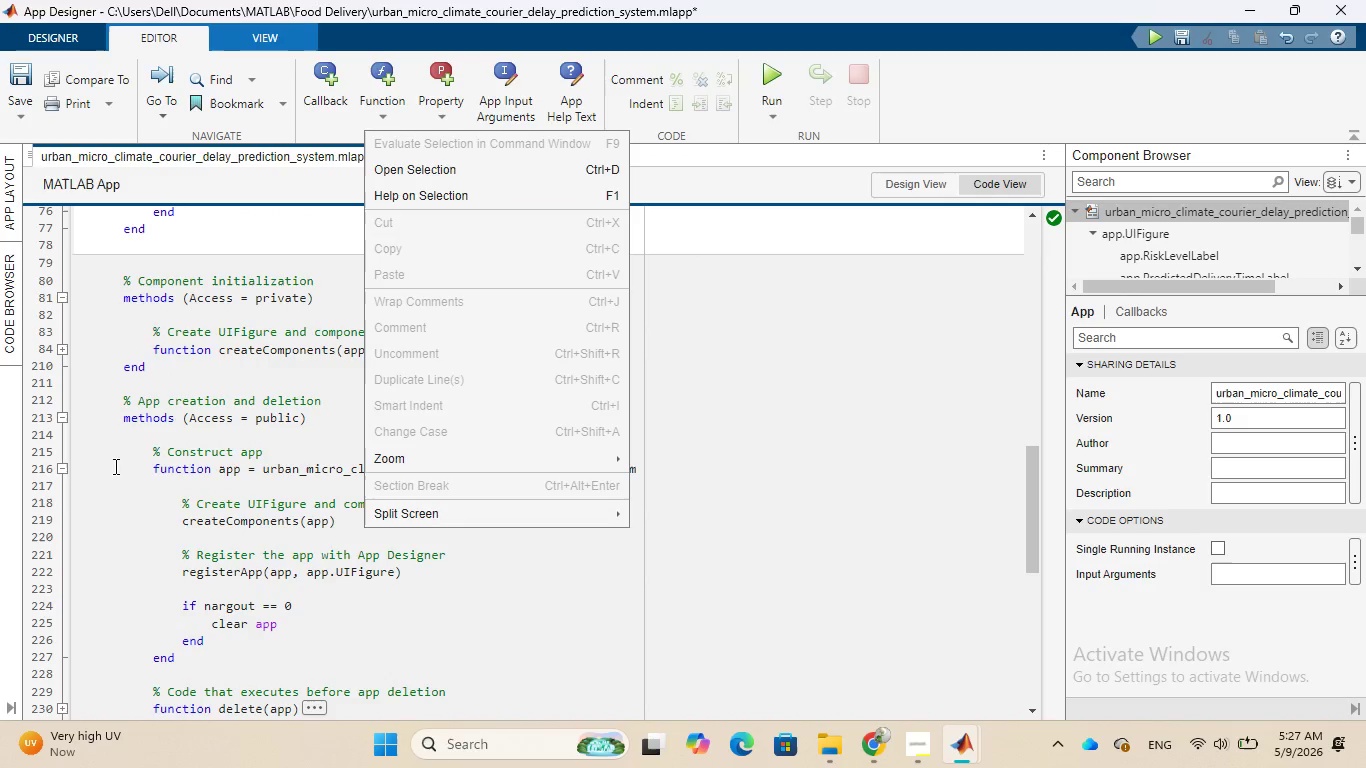 
left_click([5, 331])
 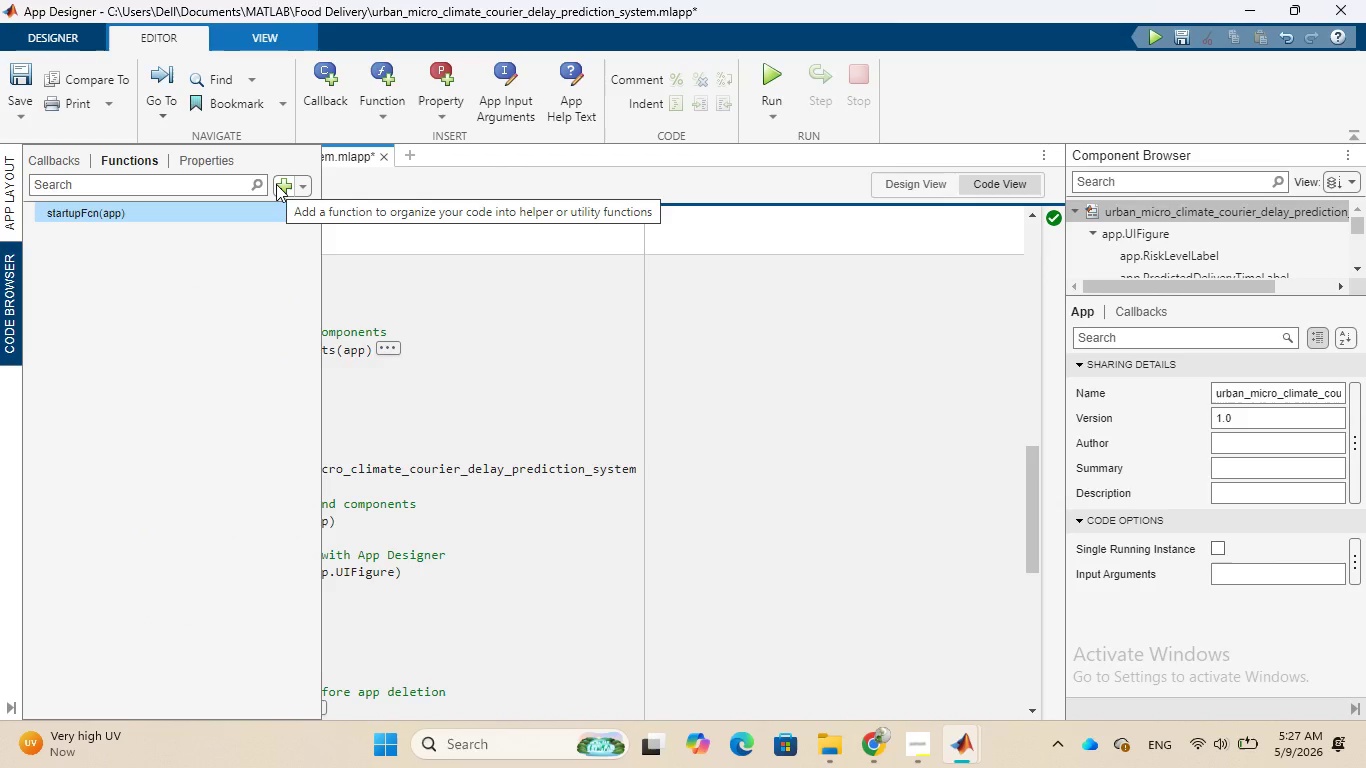 
wait(11.16)
 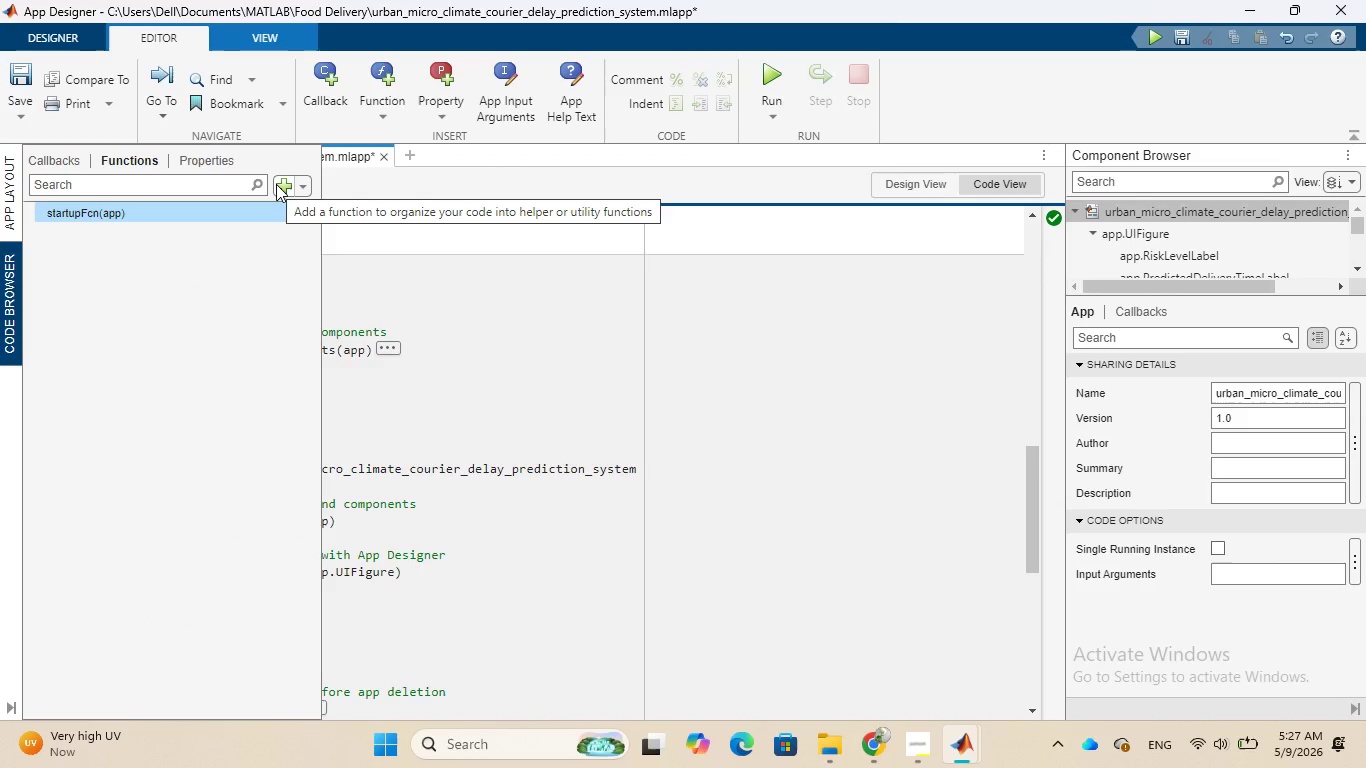 
left_click([142, 159])
 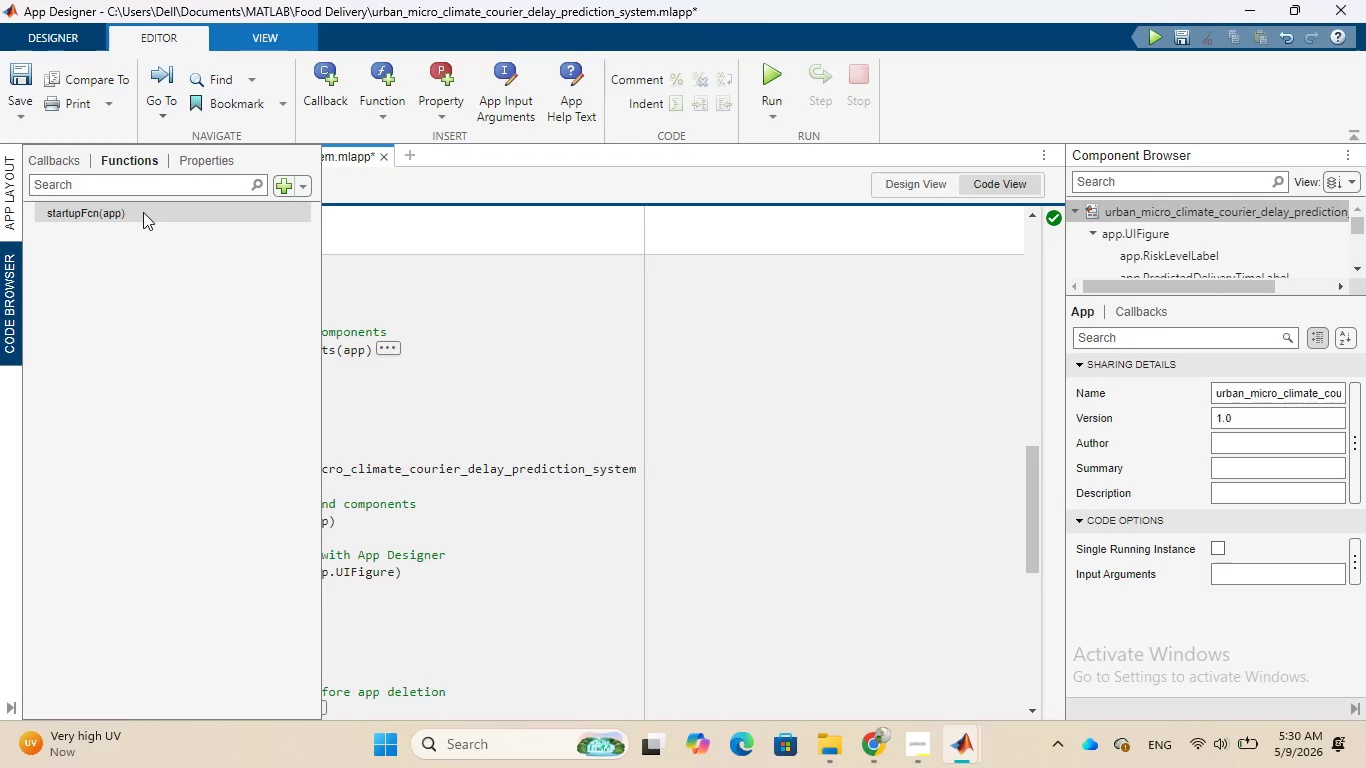 
wait(173.03)
 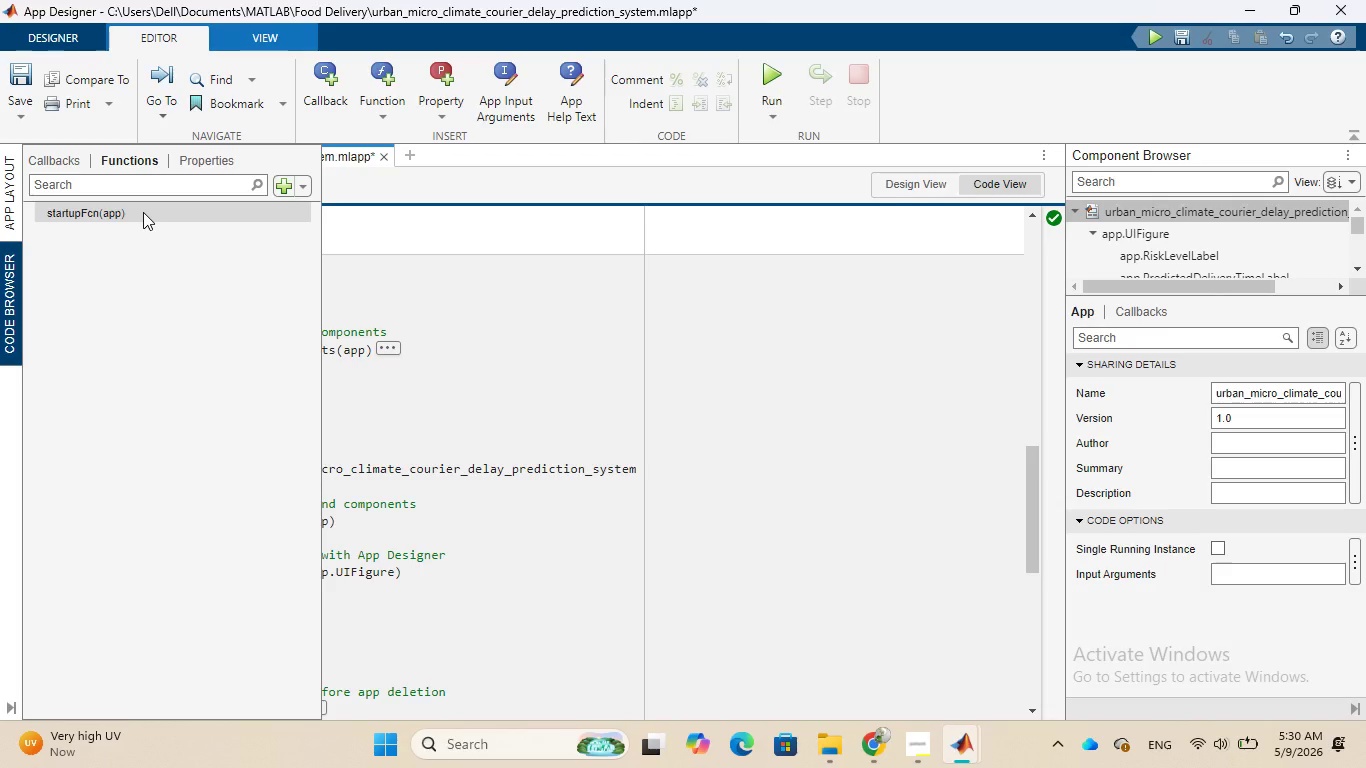 
mouse_move([267, 164])
 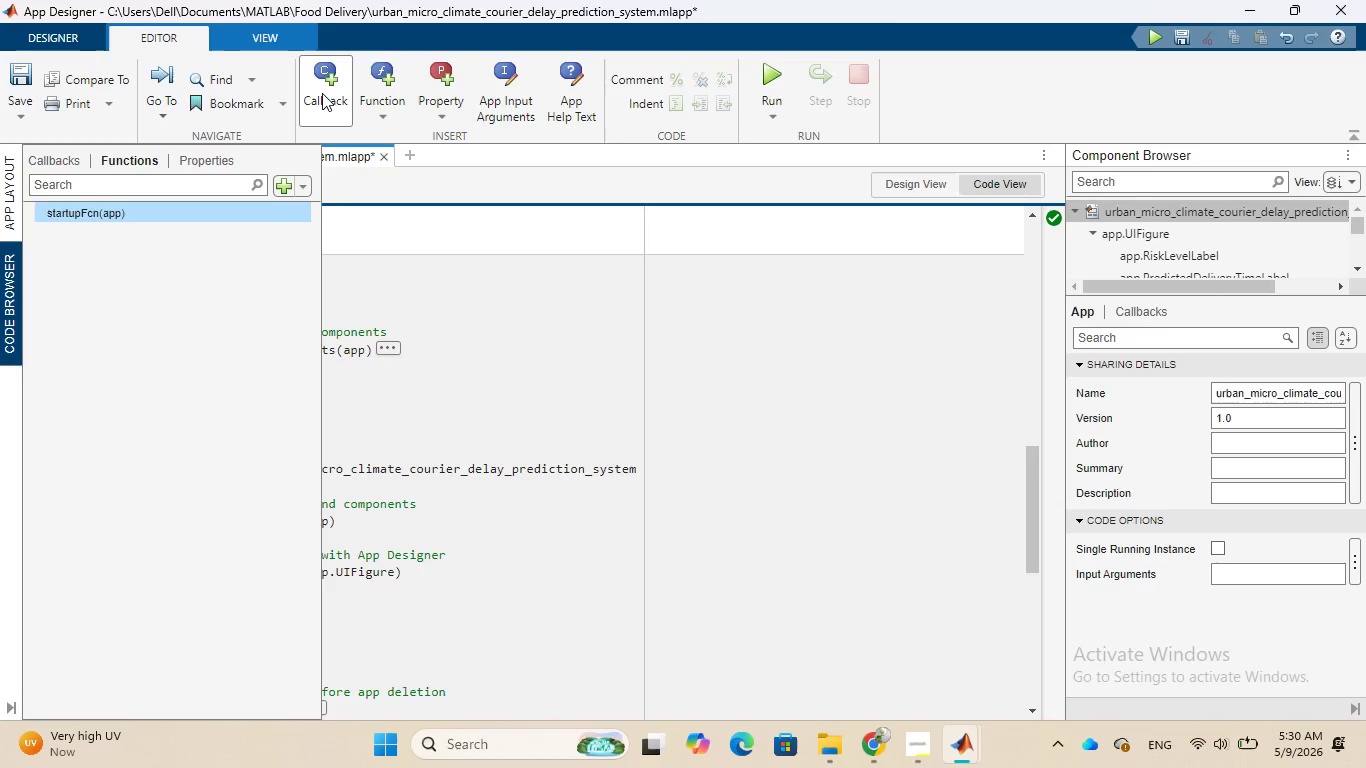 
left_click([322, 93])
 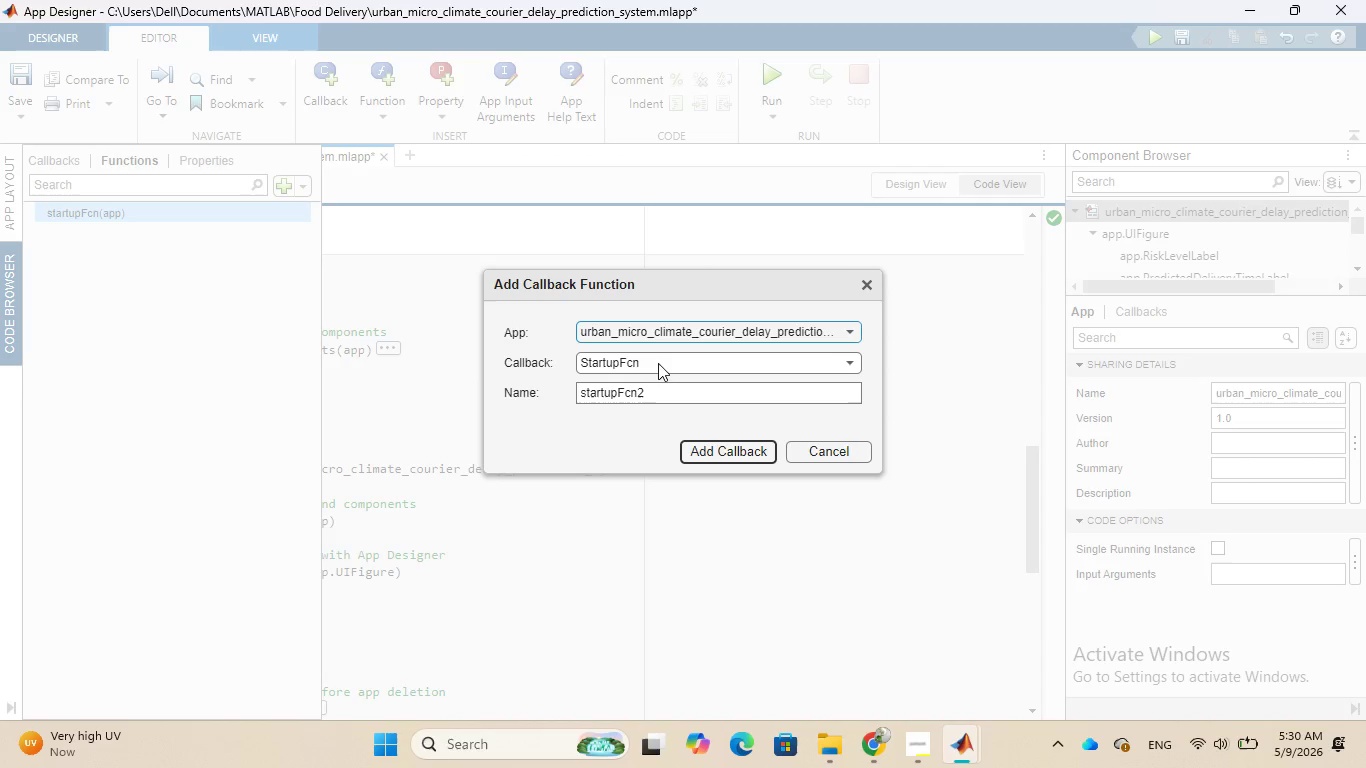 
wait(10.8)
 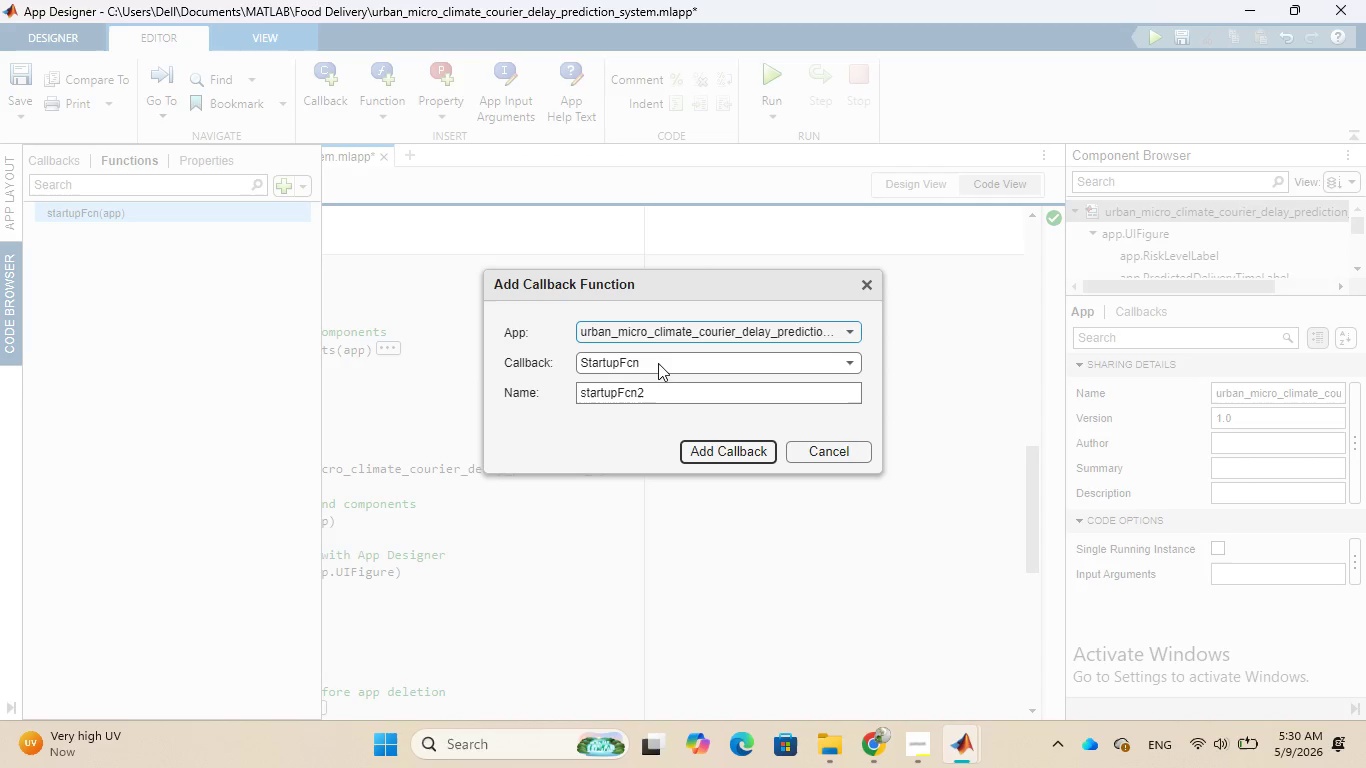 
left_click([727, 446])
 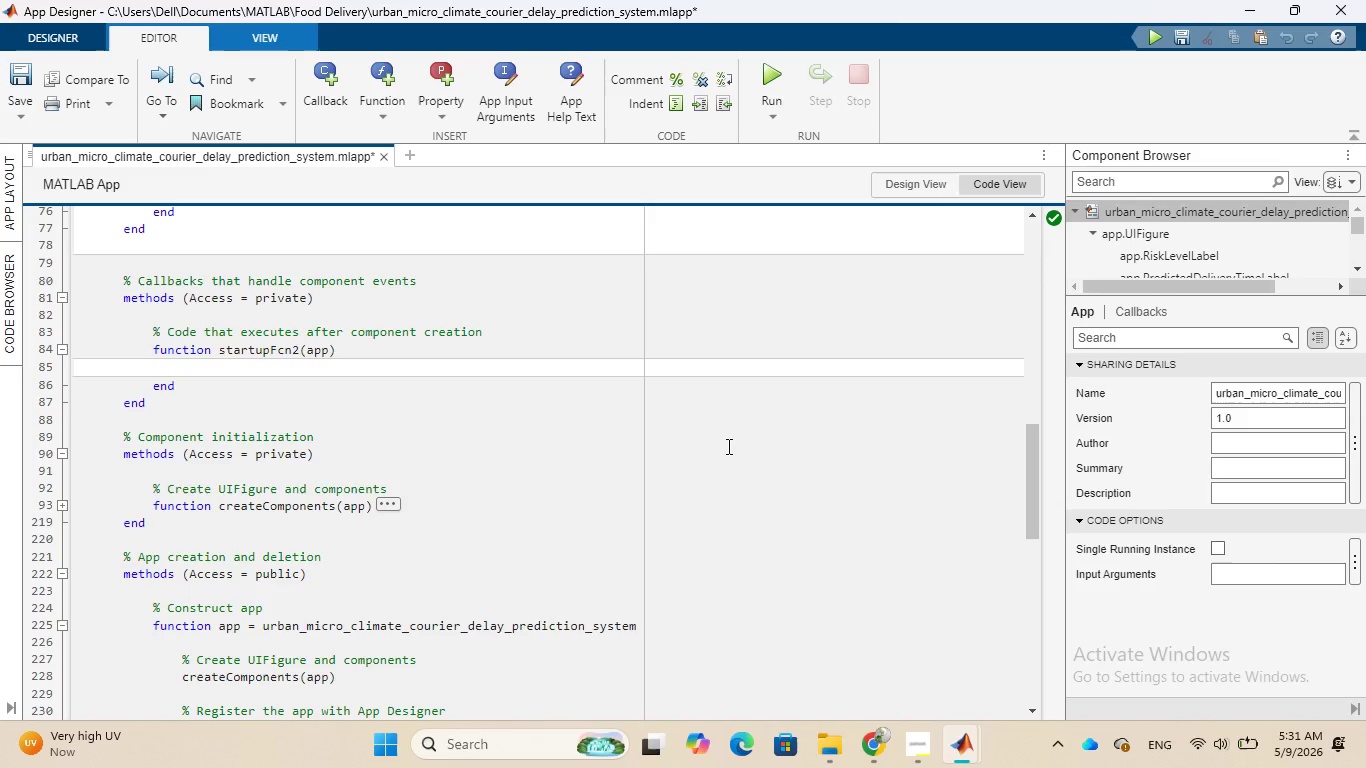 
wait(9.73)
 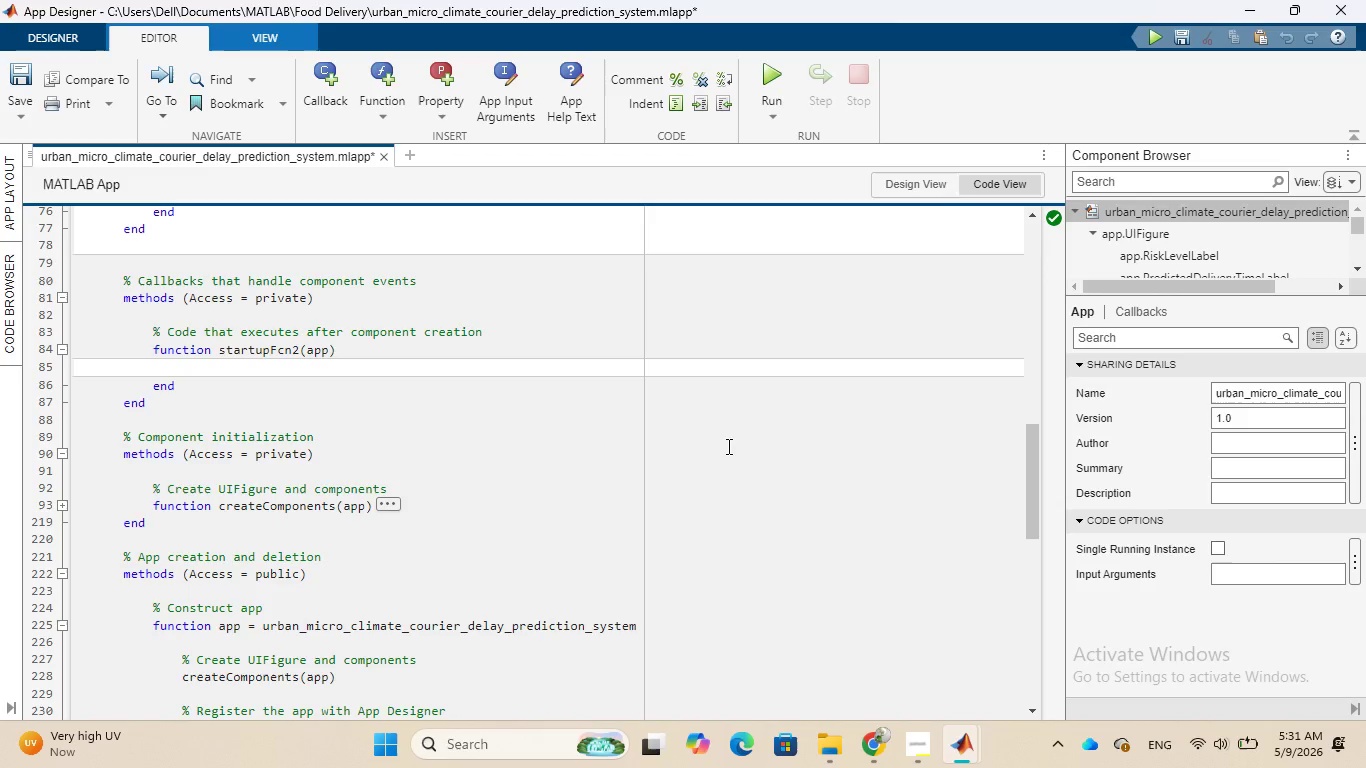 
scroll: coordinate [578, 446], scroll_direction: down, amount: 1.0
 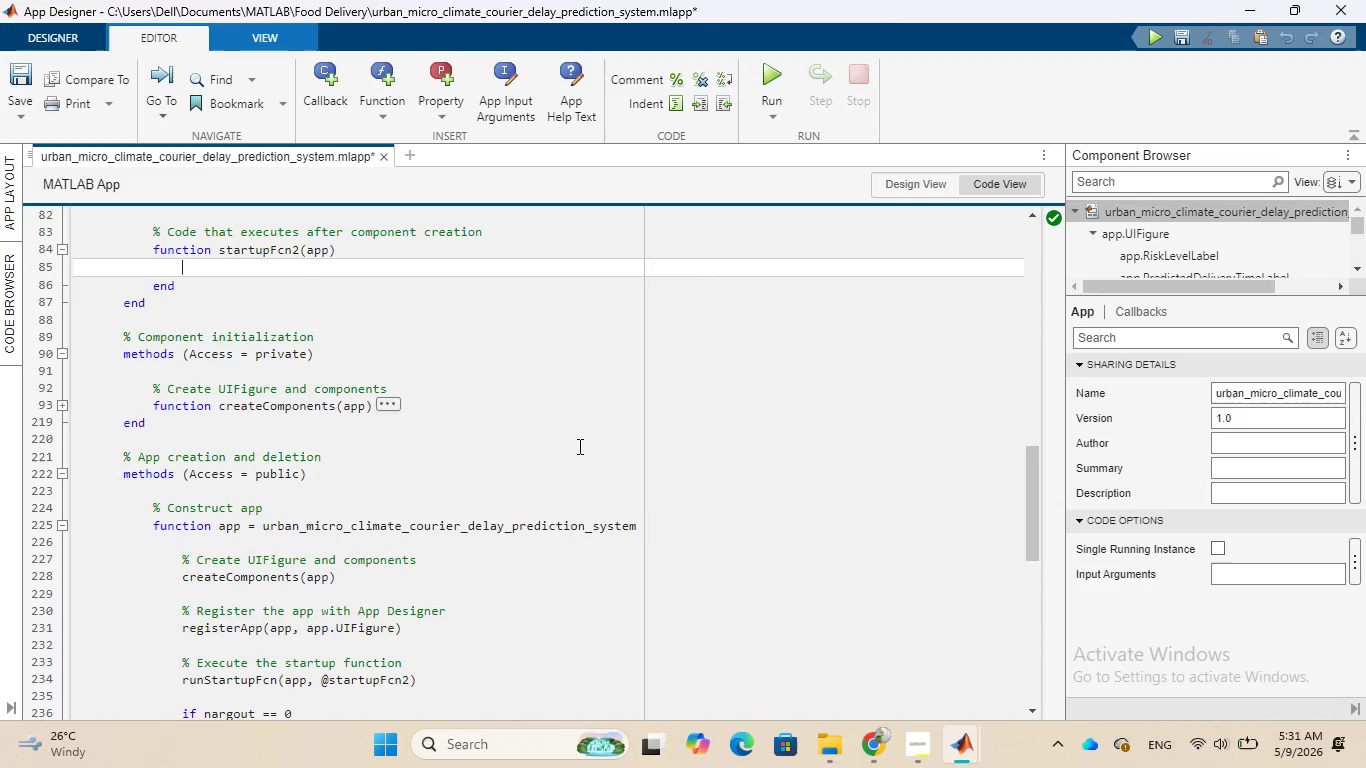 
scroll: coordinate [578, 446], scroll_direction: up, amount: 1.0
 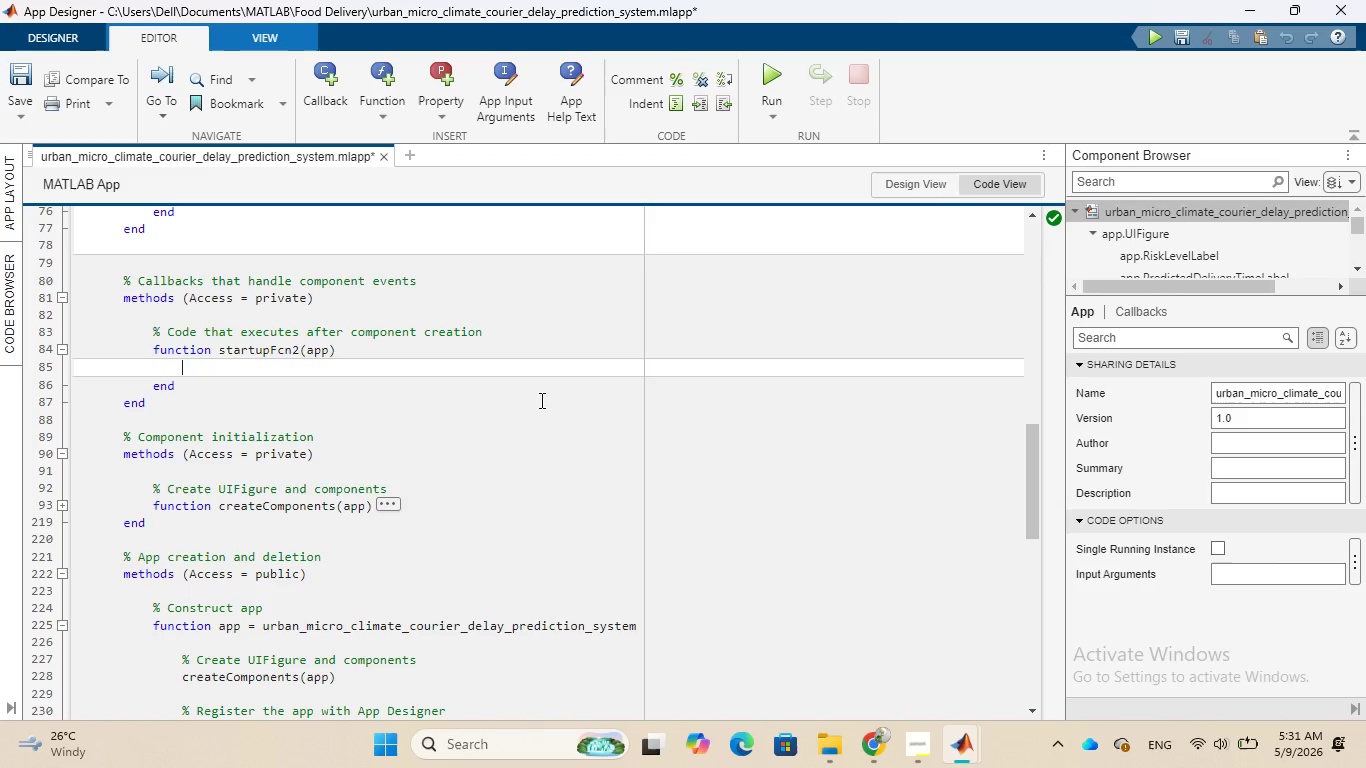 
wait(5.21)
 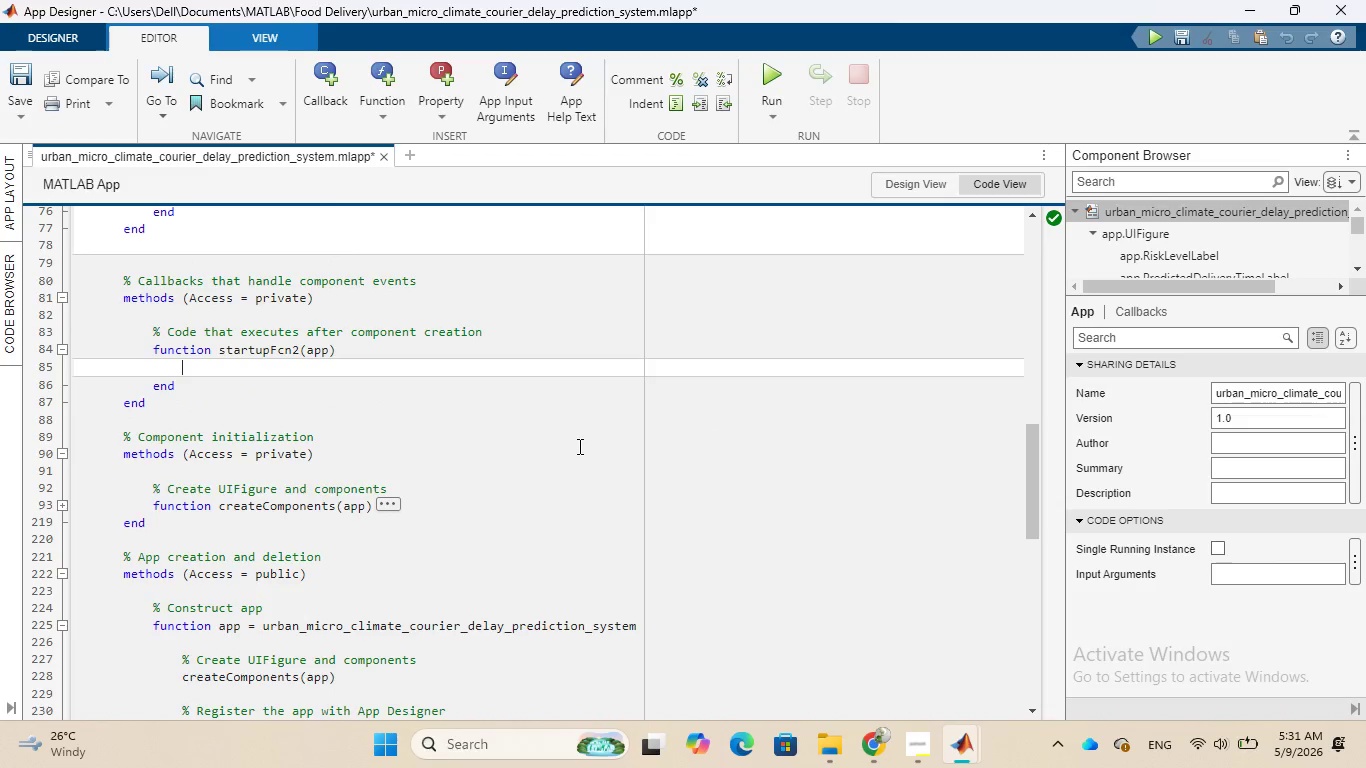 
scroll: coordinate [540, 400], scroll_direction: up, amount: 1.0
 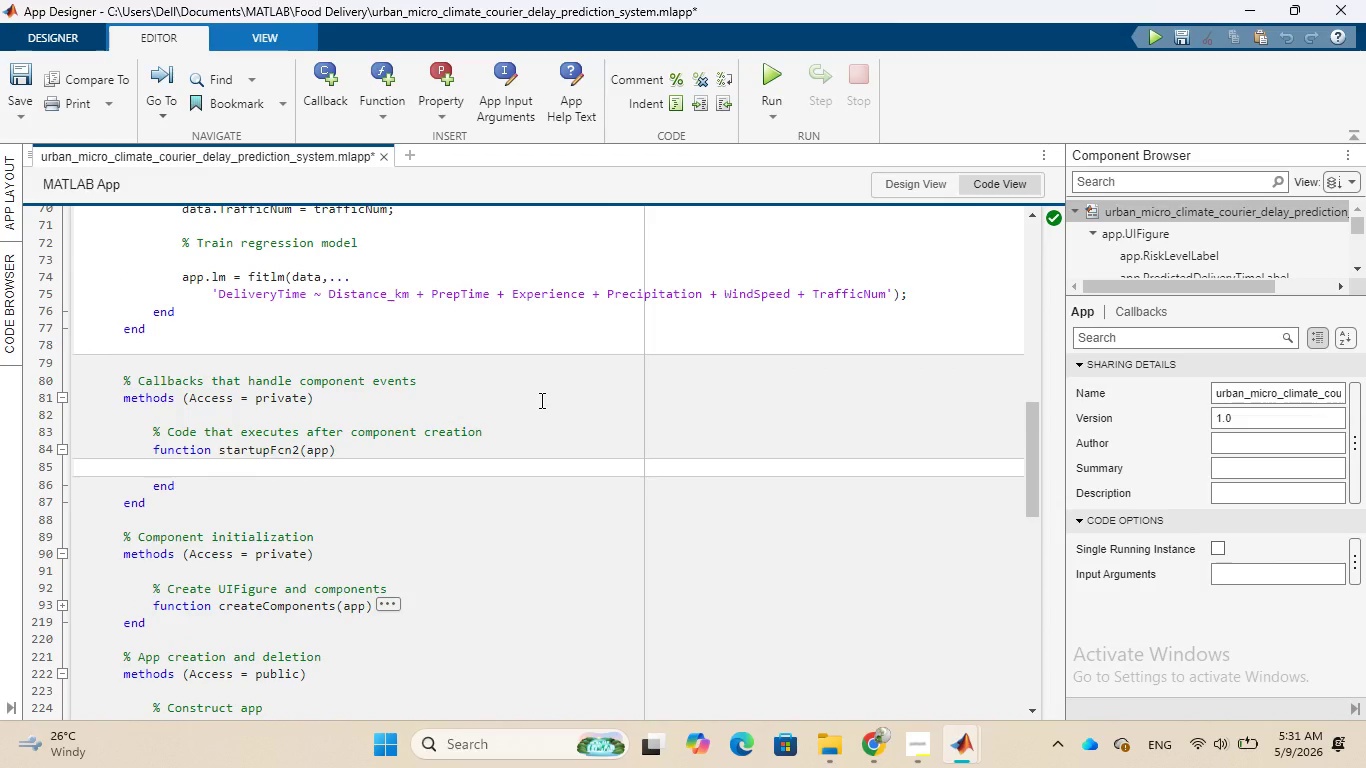 
wait(5.76)
 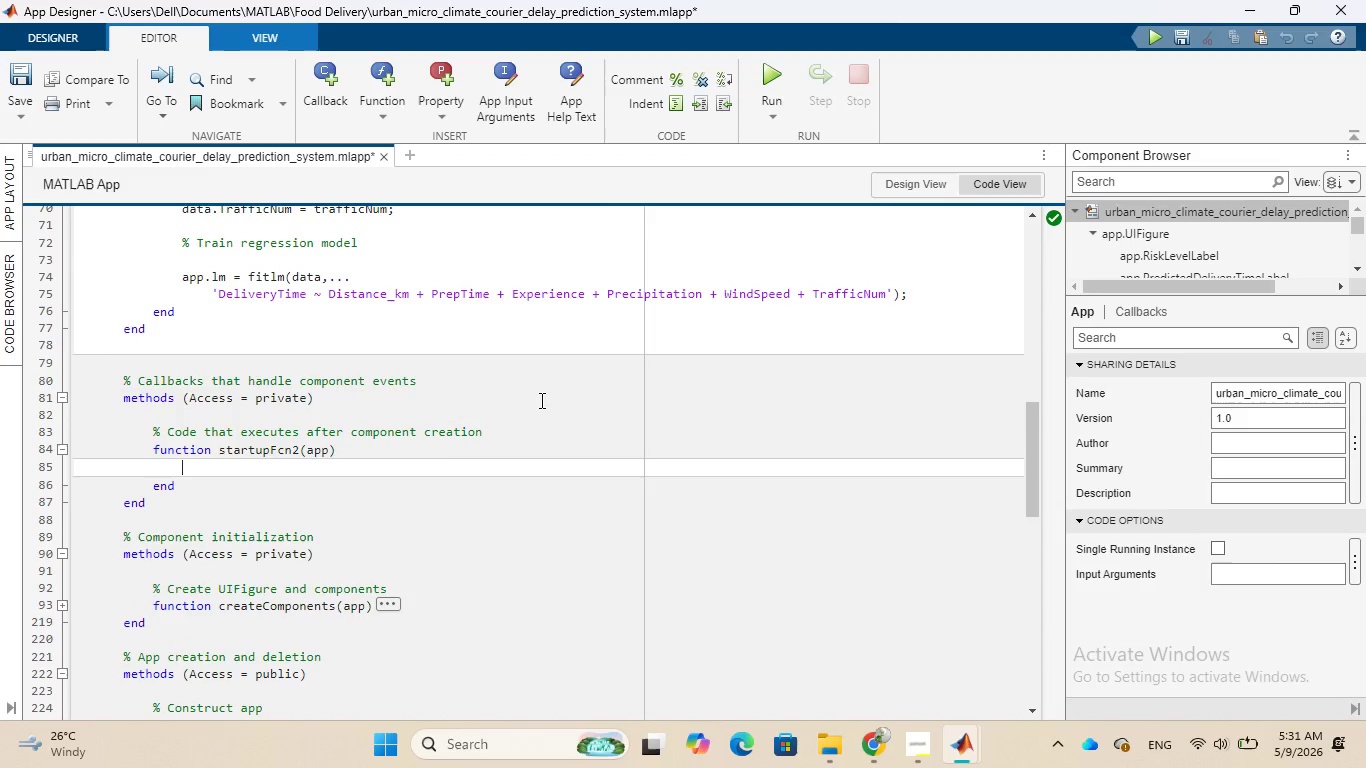 
scroll: coordinate [540, 400], scroll_direction: up, amount: 2.0
 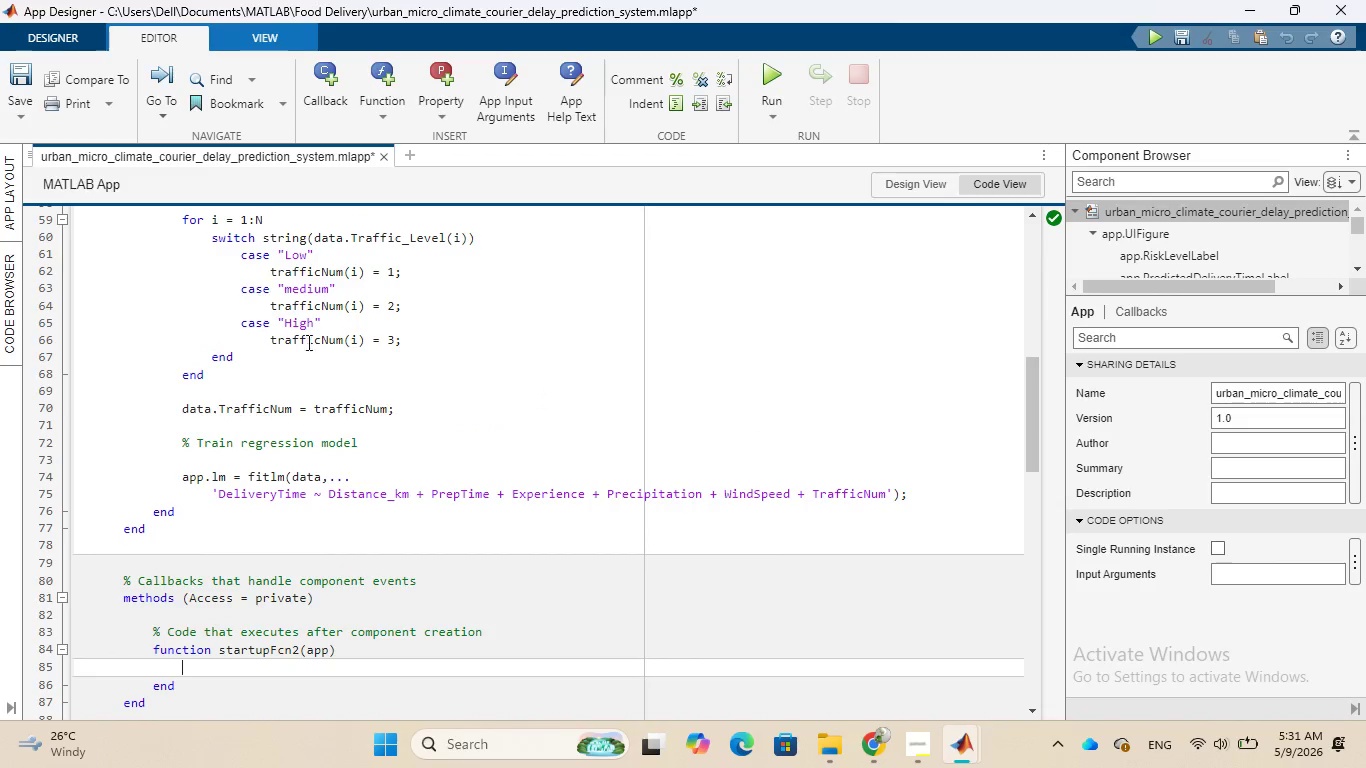 
left_click([307, 521])
 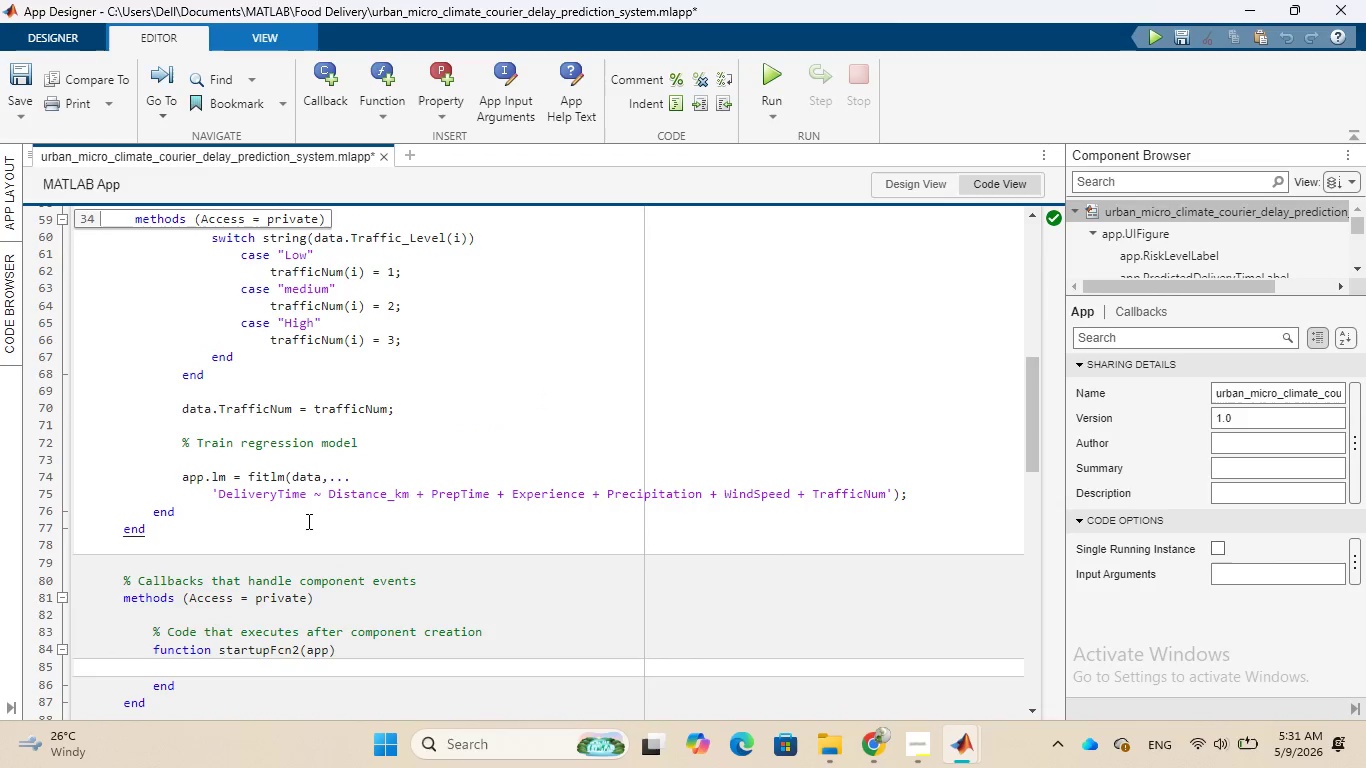 
key(Control+A)
 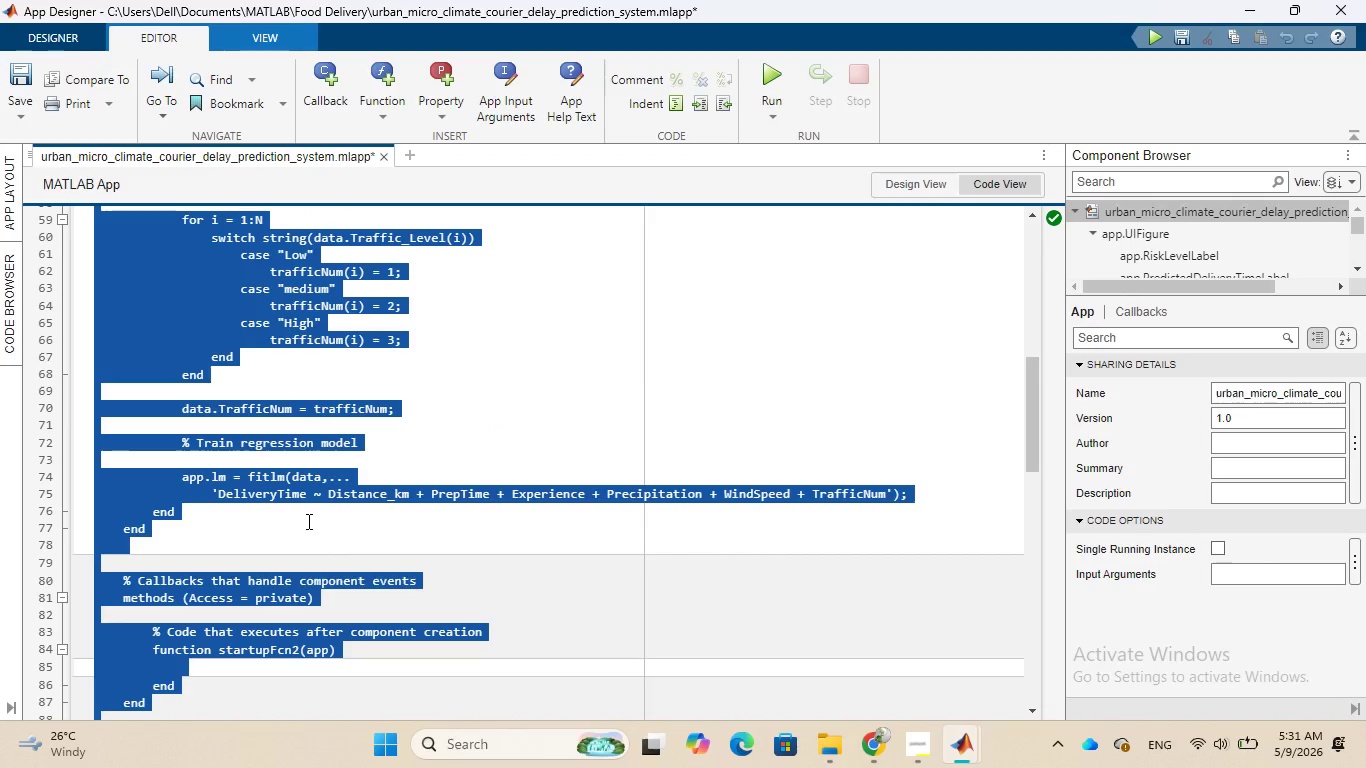 
scroll: coordinate [307, 521], scroll_direction: up, amount: 2.0
 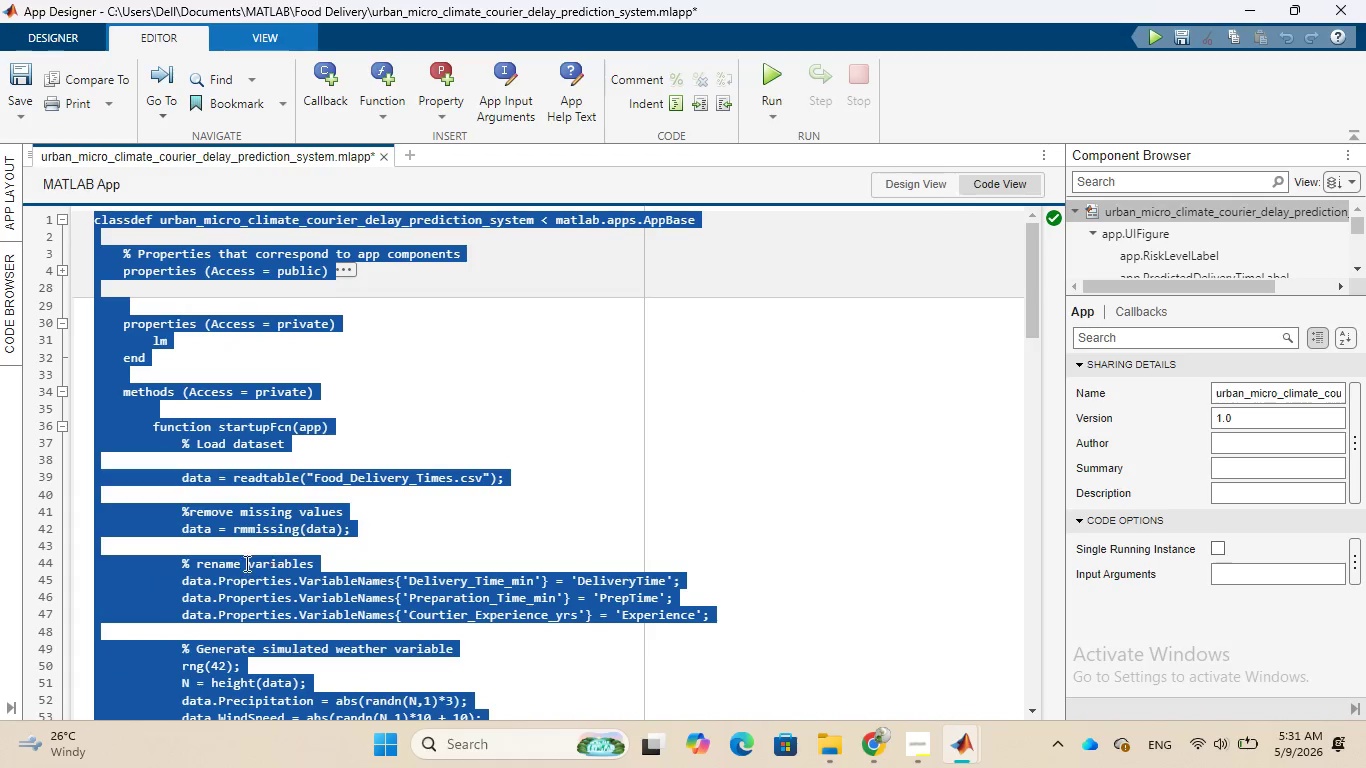 
left_click([319, 429])
 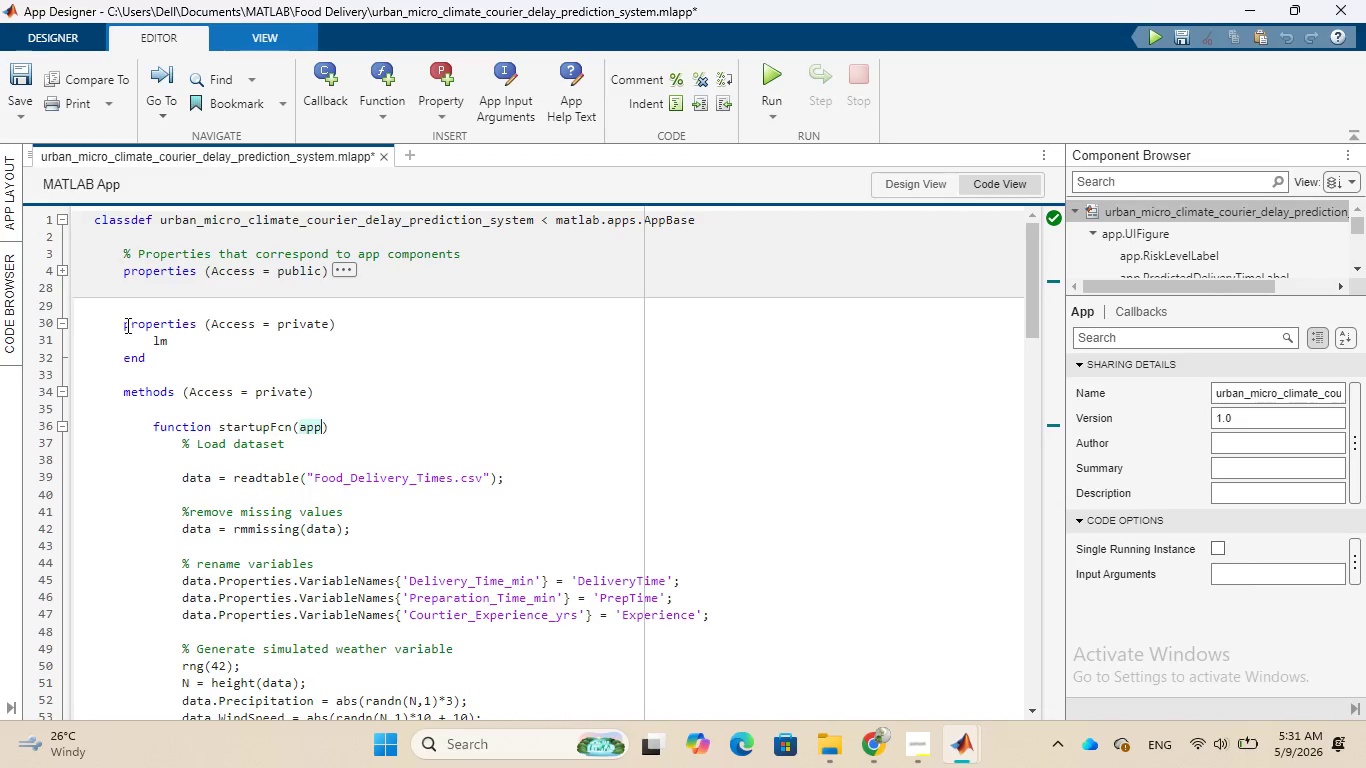 
left_click_drag(start_coordinate=[121, 318], to_coordinate=[469, 328])
 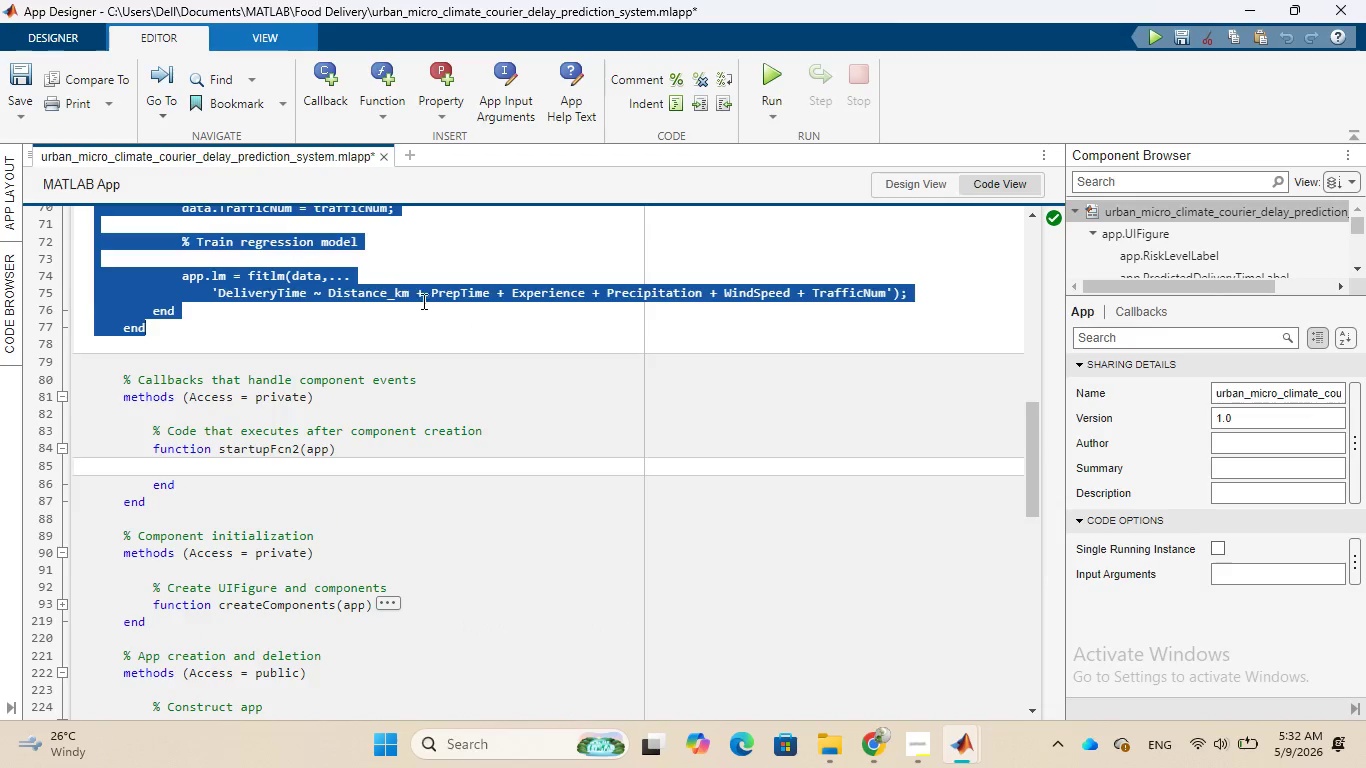 
scroll: coordinate [252, 427], scroll_direction: down, amount: 2.0
 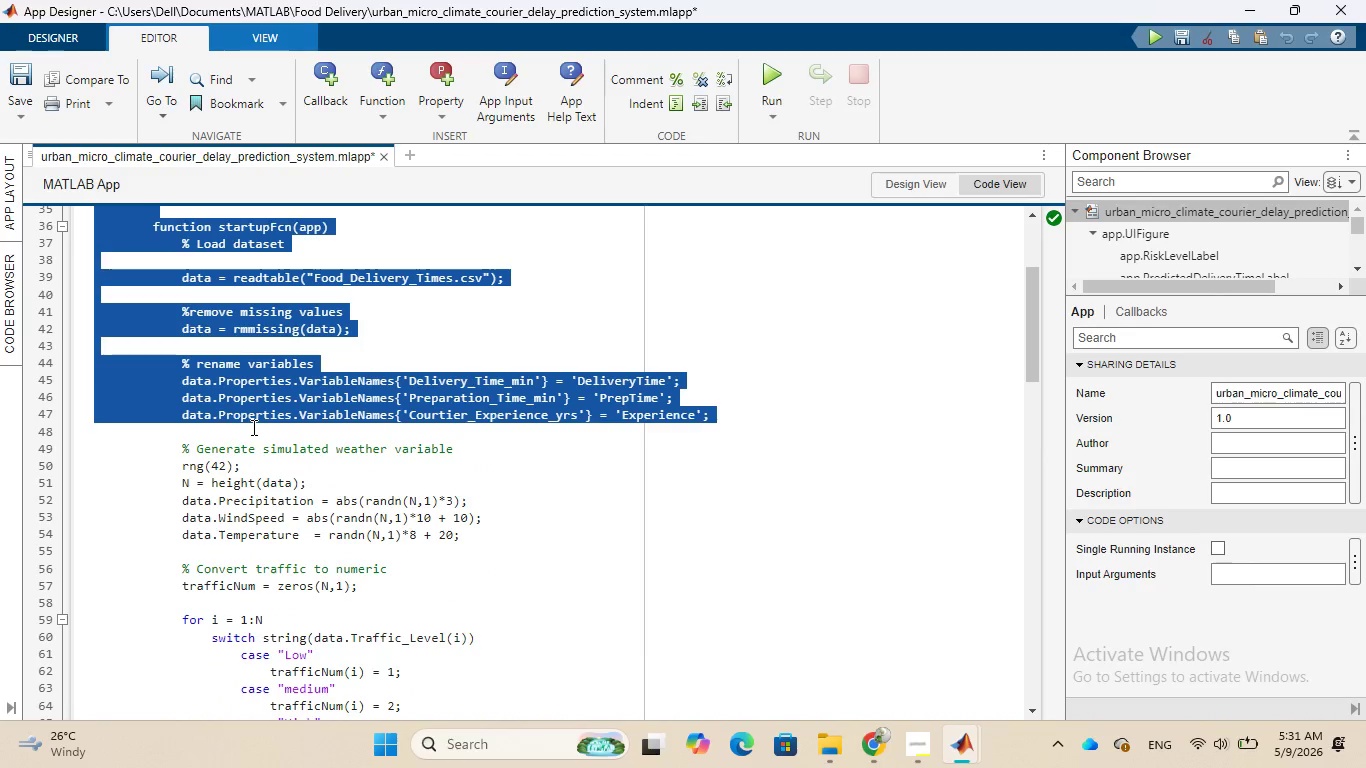 
scroll: coordinate [252, 427], scroll_direction: up, amount: 3.0
 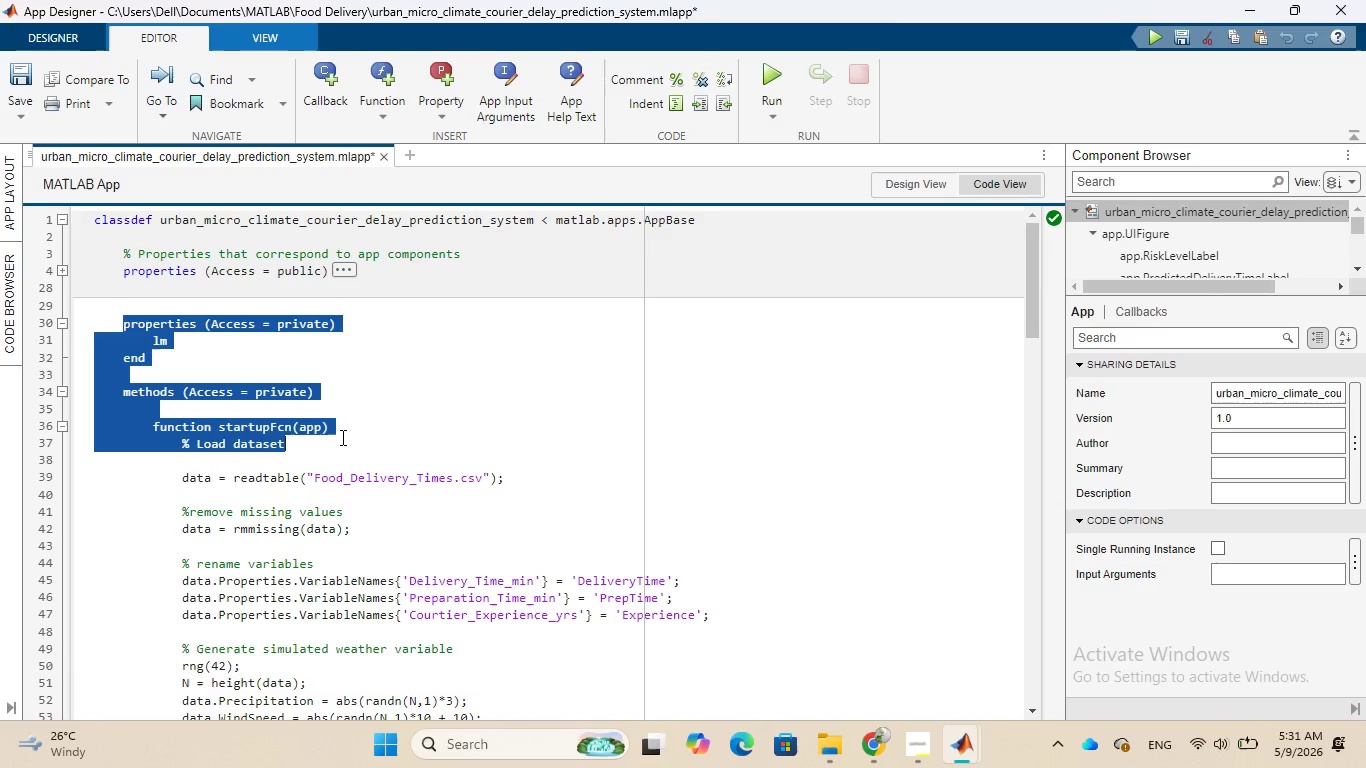 
scroll: coordinate [403, 545], scroll_direction: down, amount: 6.0
 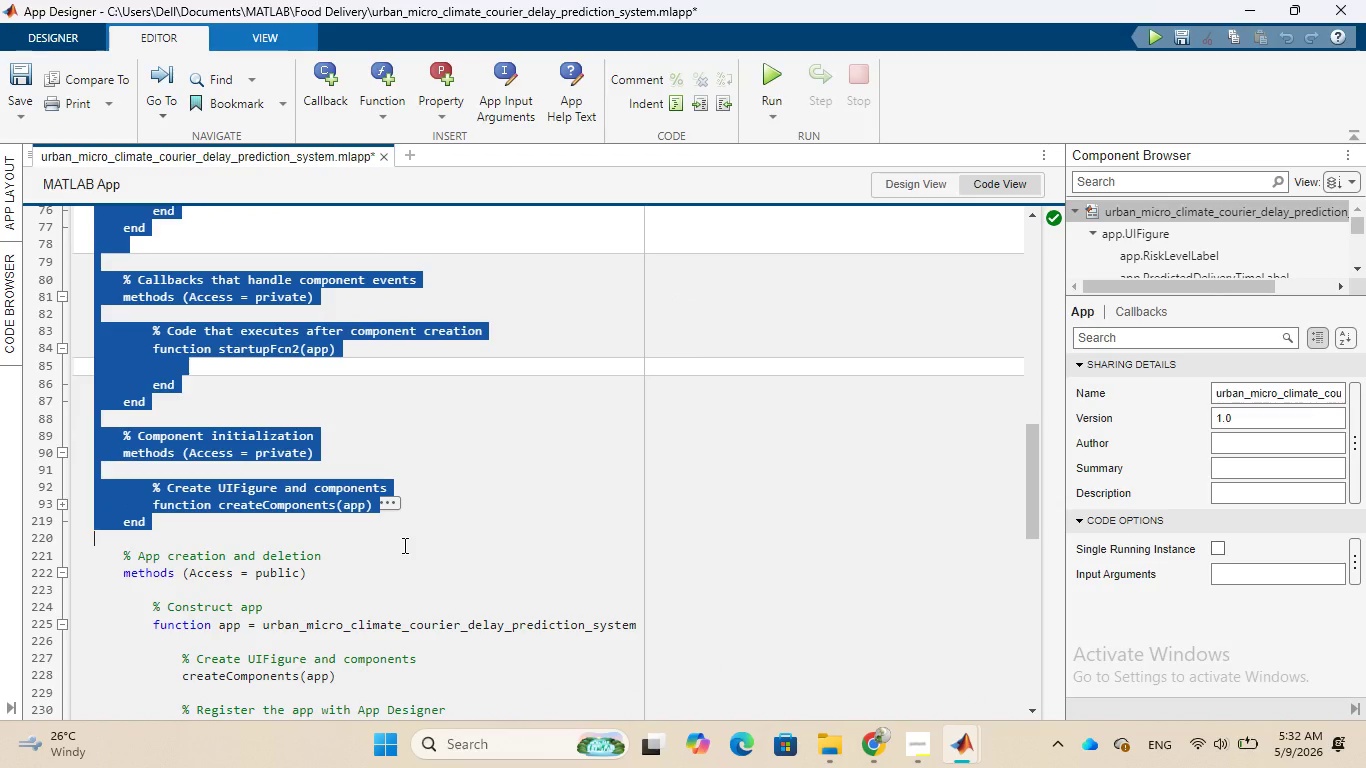 
scroll: coordinate [437, 437], scroll_direction: up, amount: 1.0
 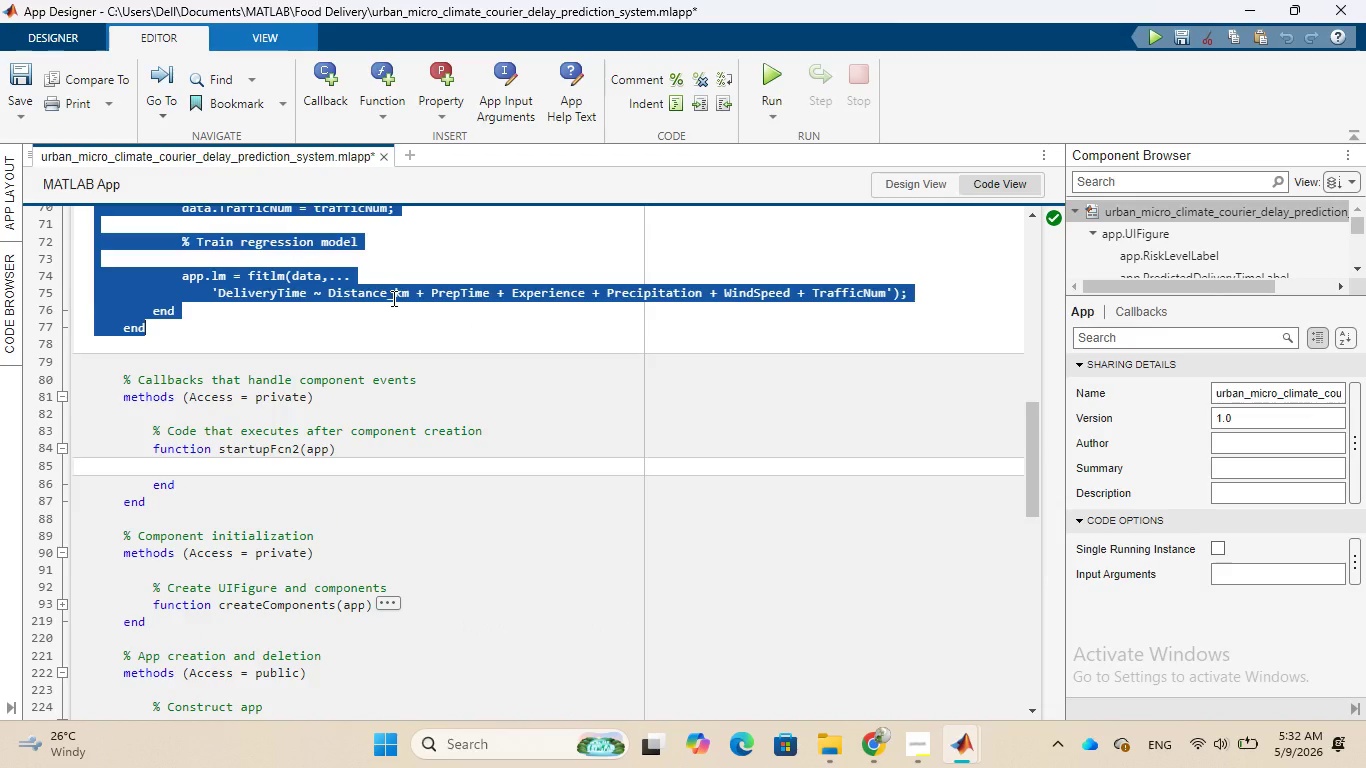 
key(Control+C)
 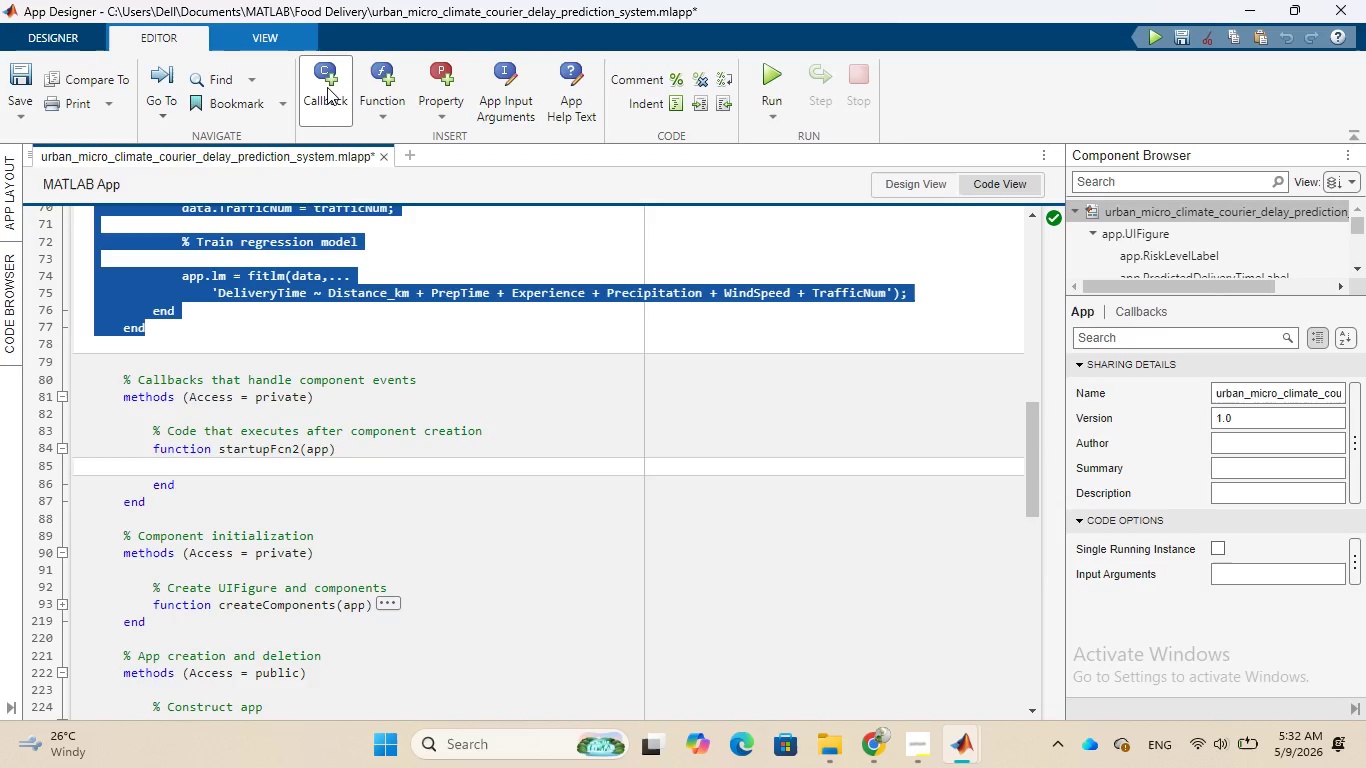 
left_click([327, 87])
 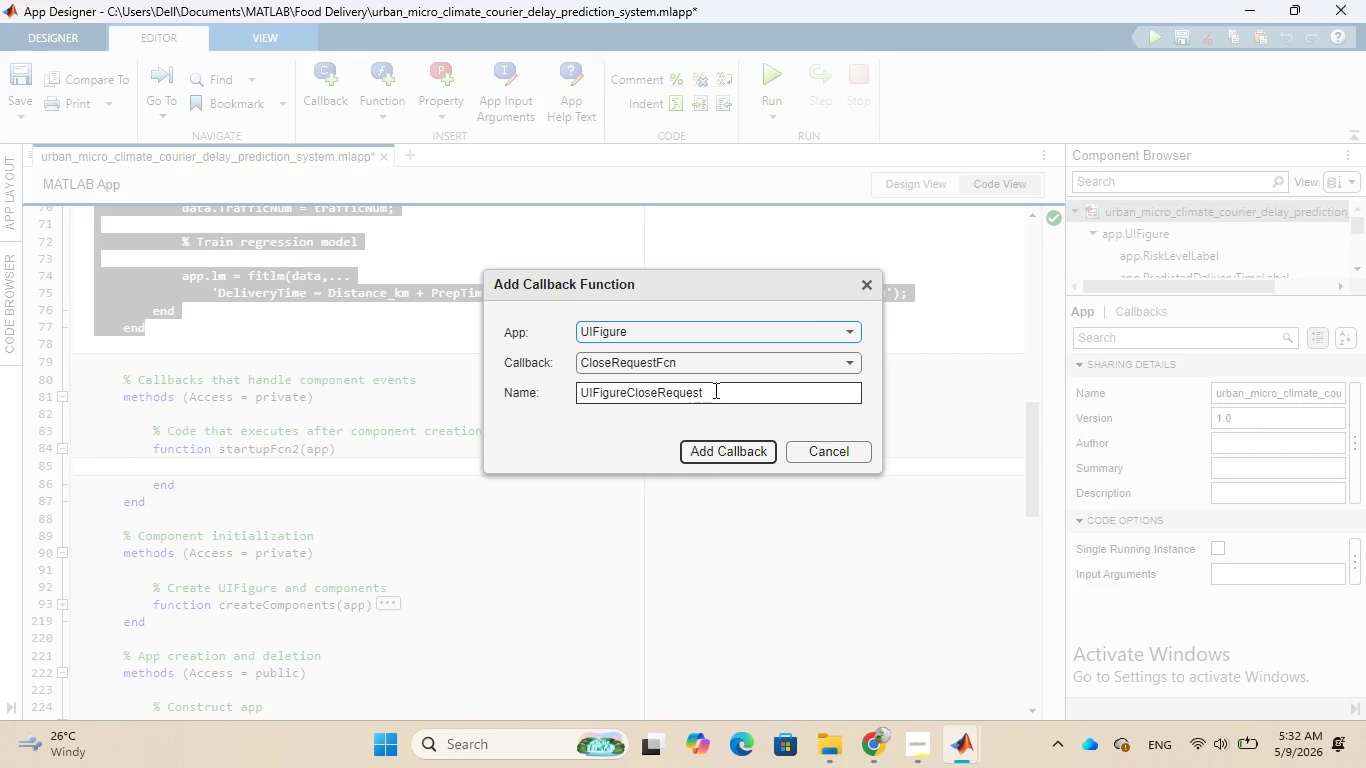 
wait(7.81)
 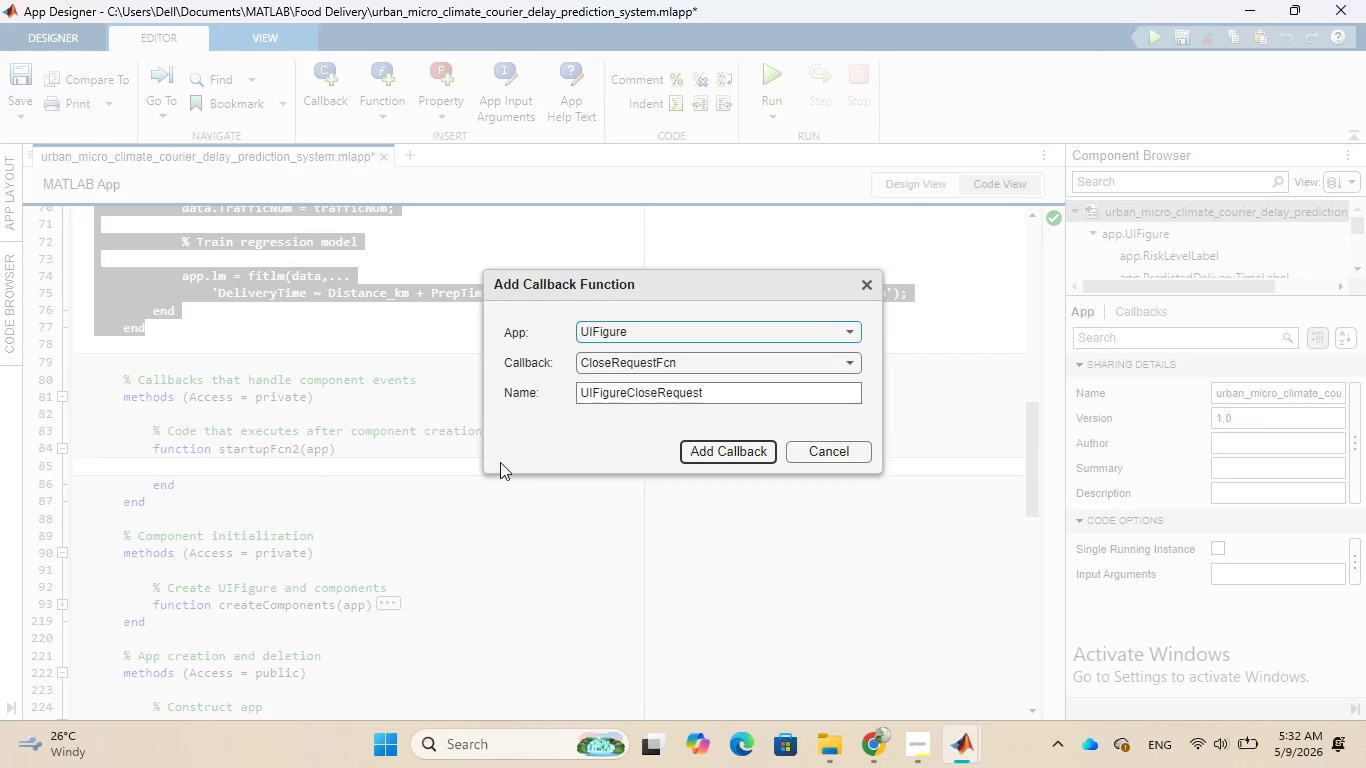 
left_click([851, 331])
 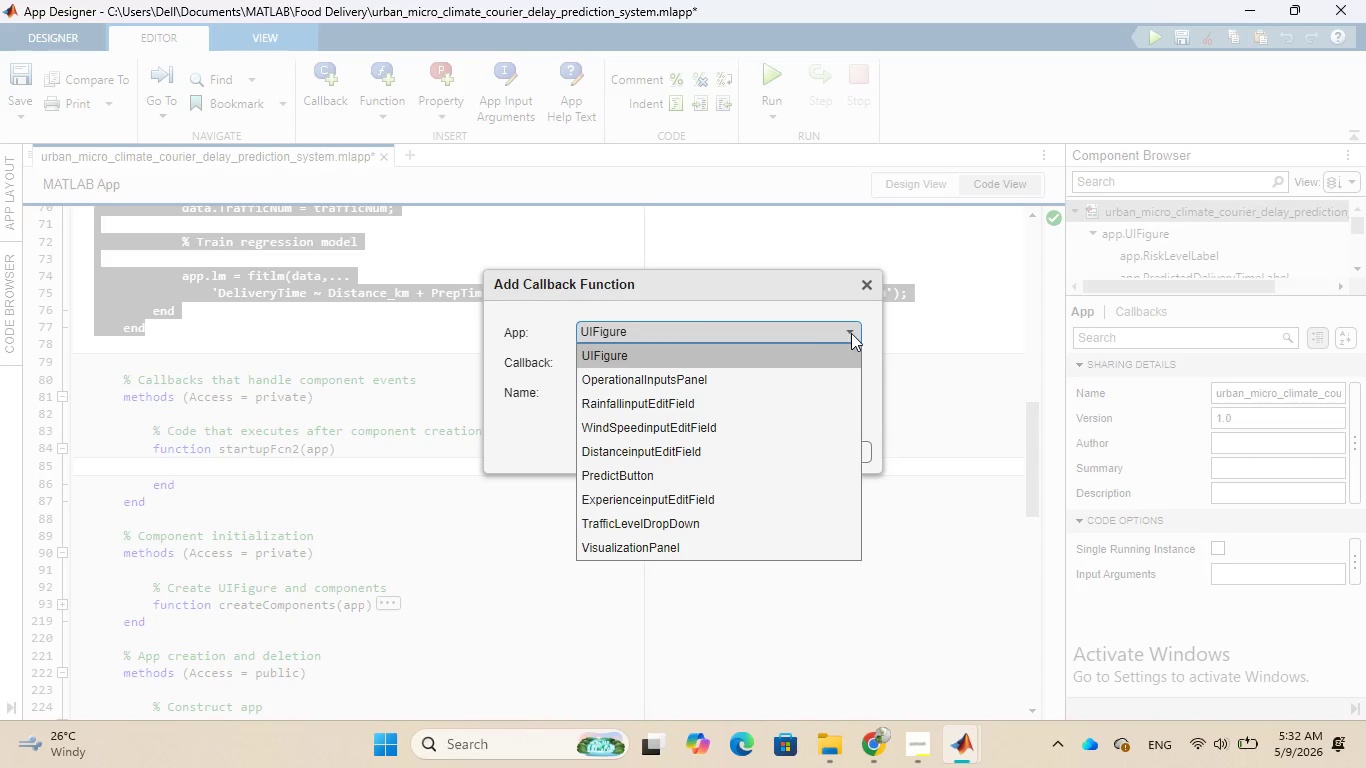 
left_click([721, 329])
 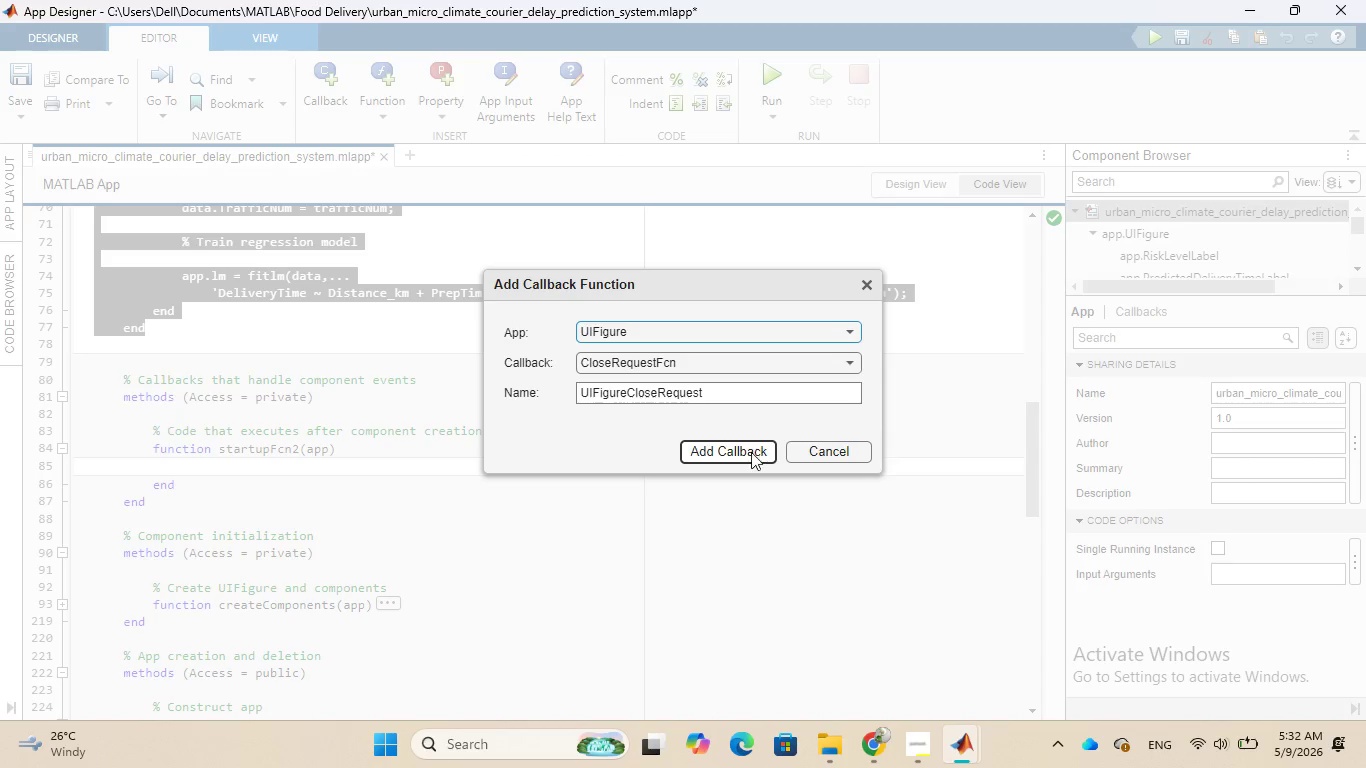 
left_click([751, 454])
 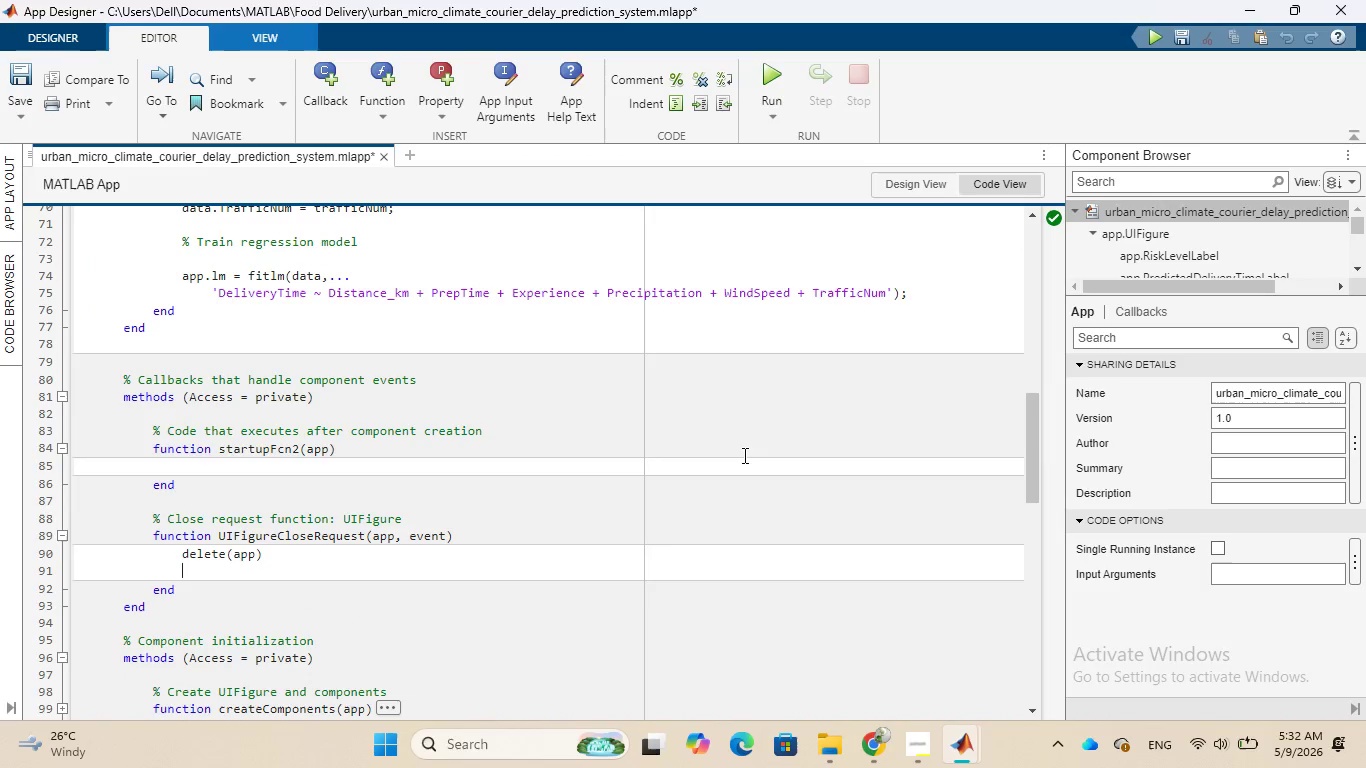 
wait(6.49)
 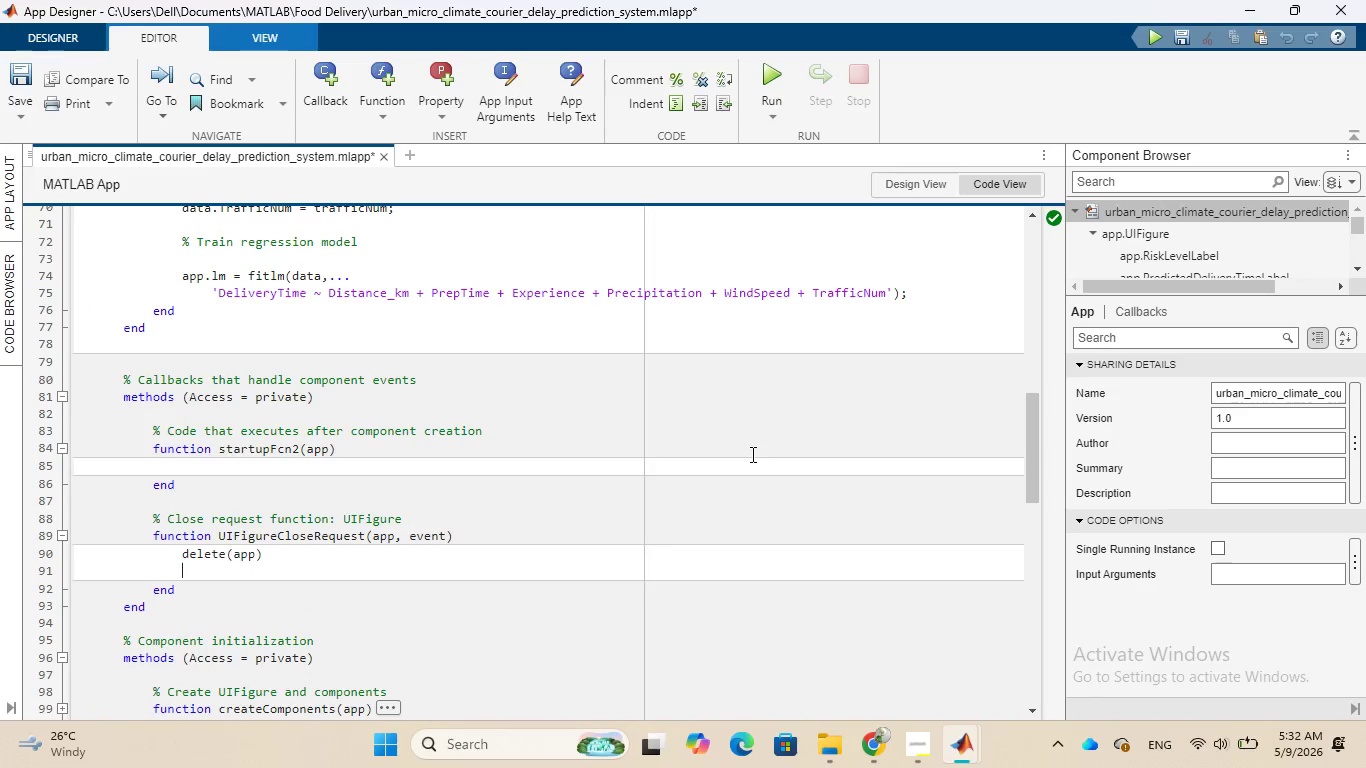 
key(Control+Z)
 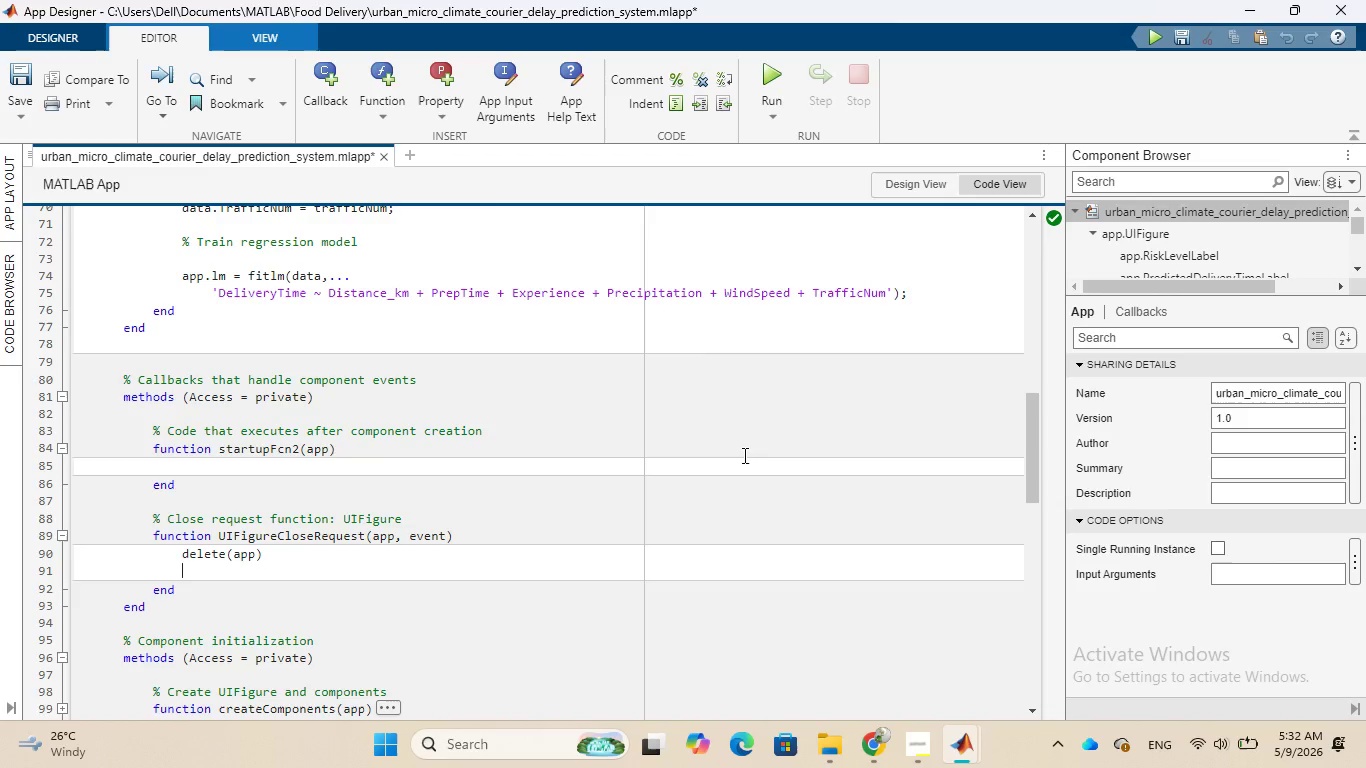 
key(Control+Z)
 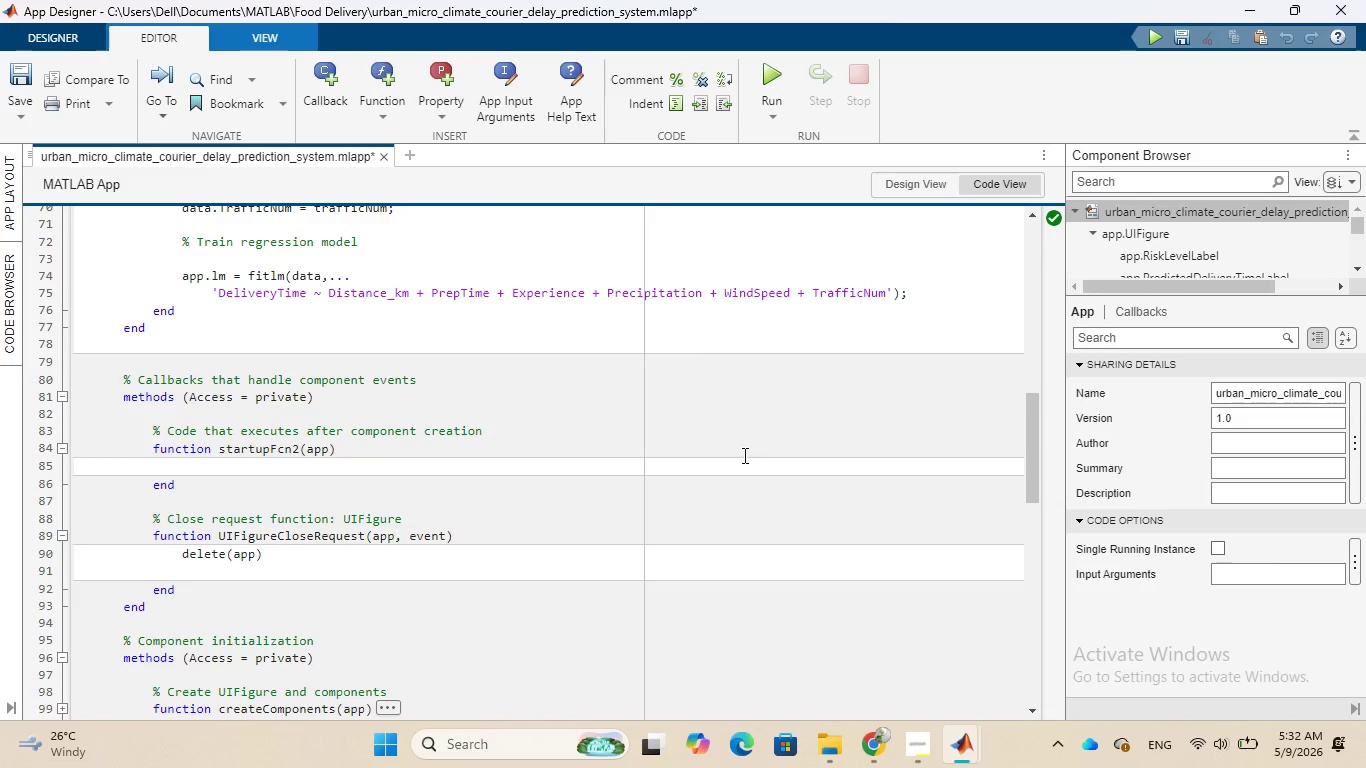 
key(Control+Z)
 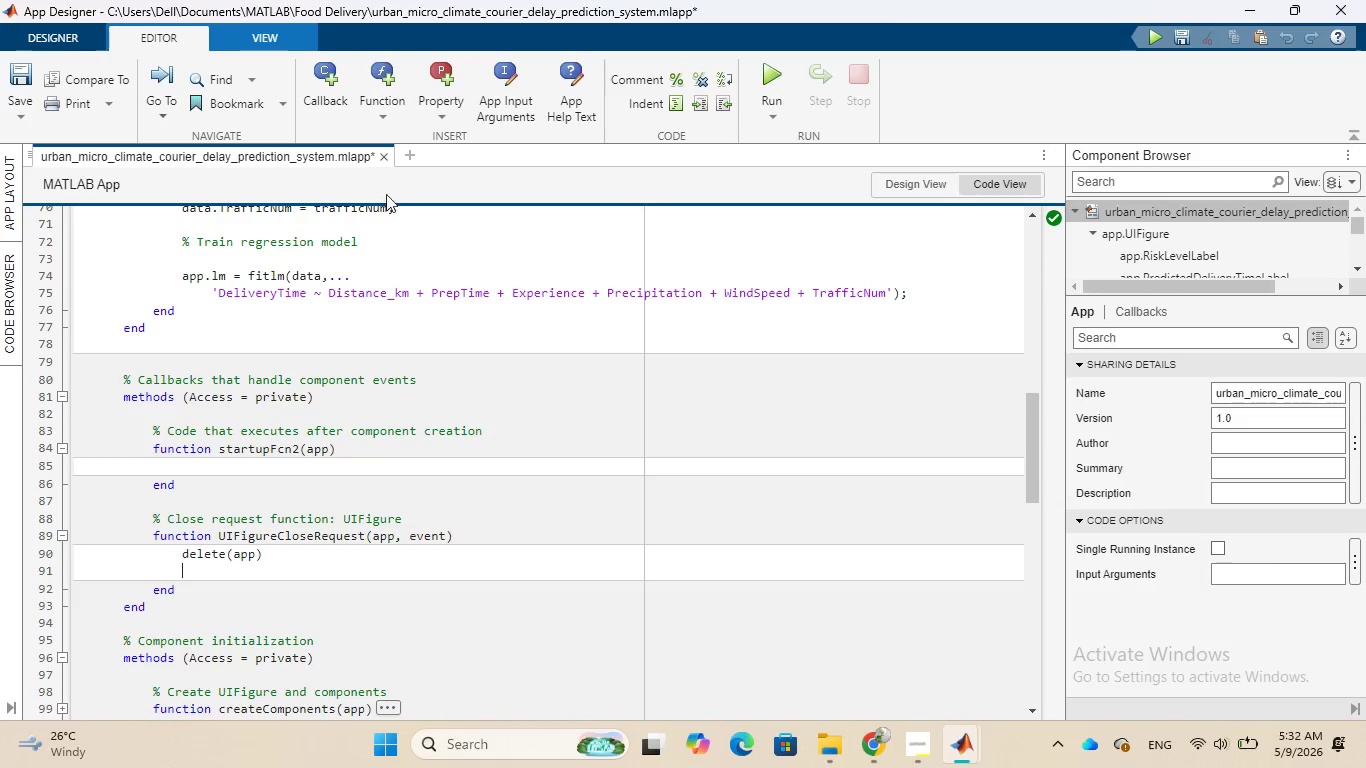 
left_click([328, 99])
 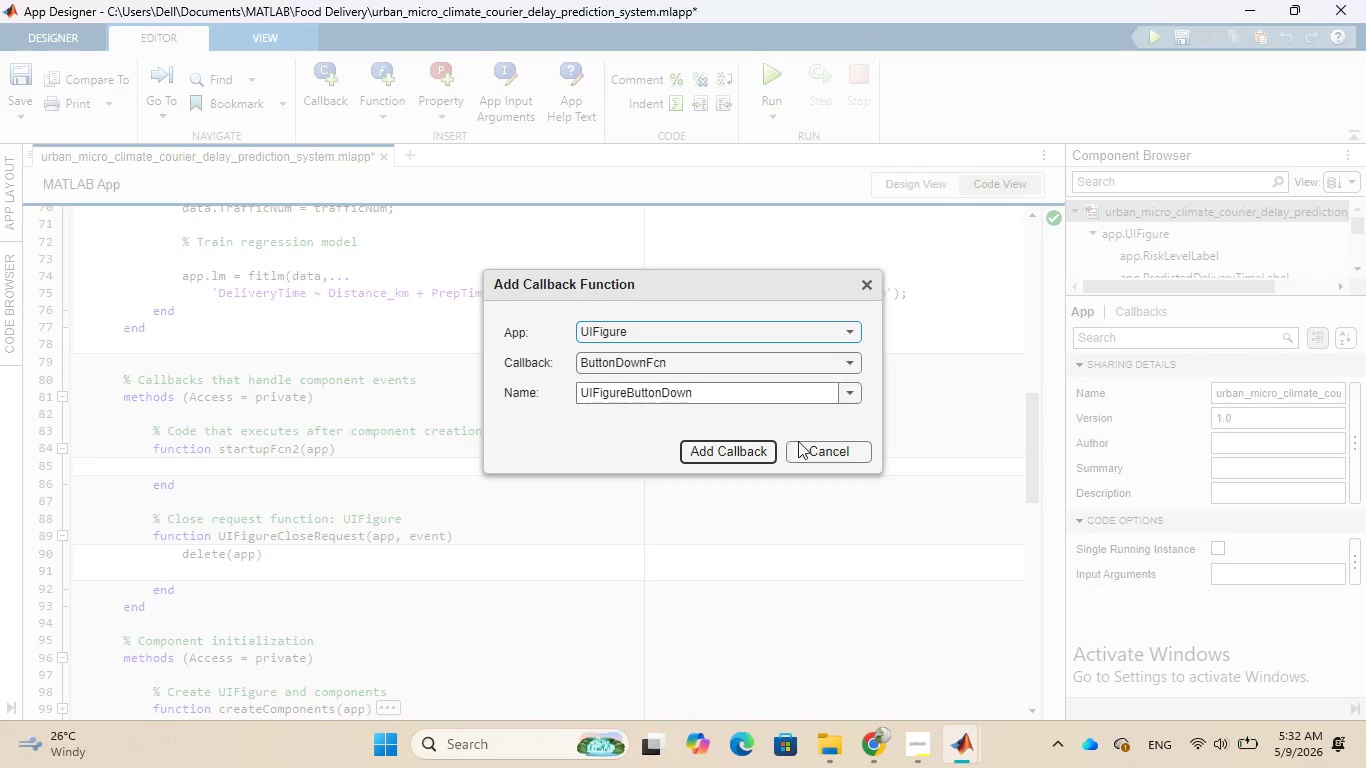 
left_click([811, 451])
 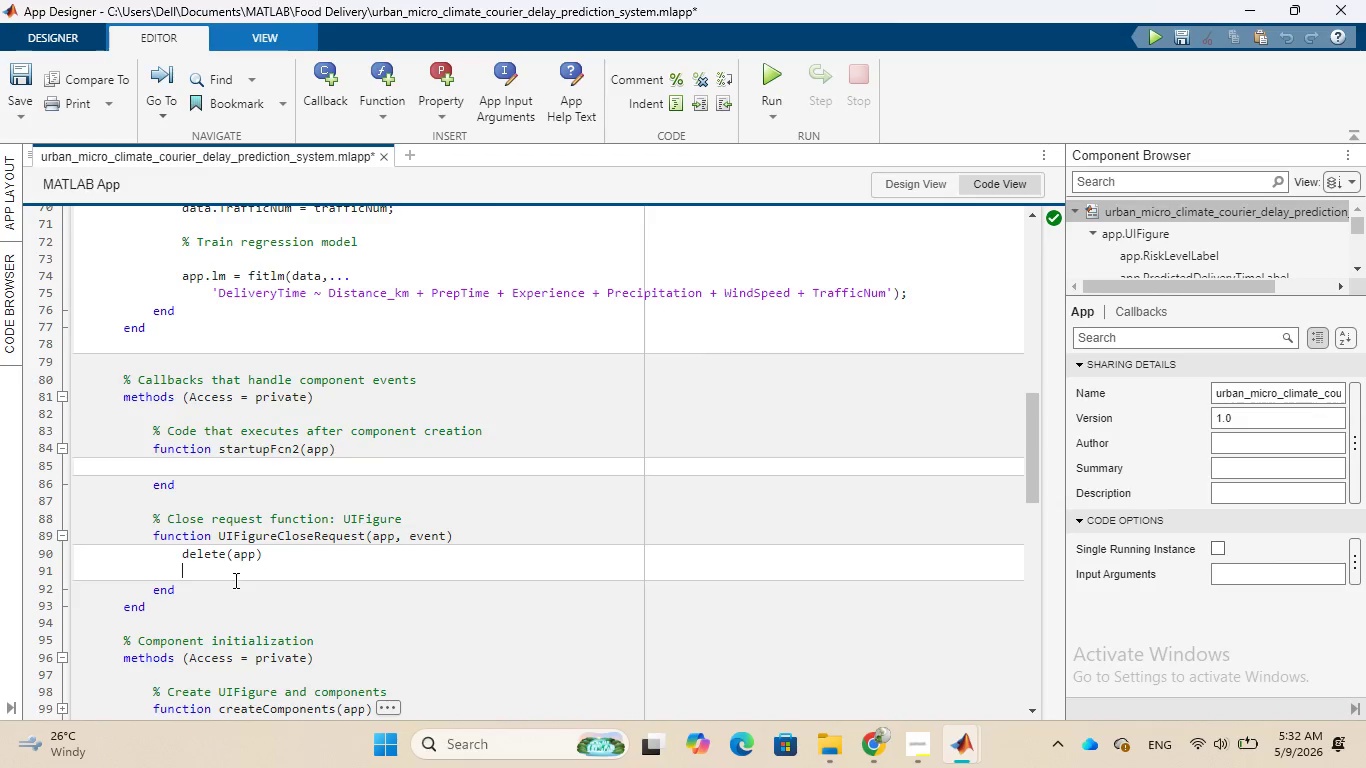 
wait(5.39)
 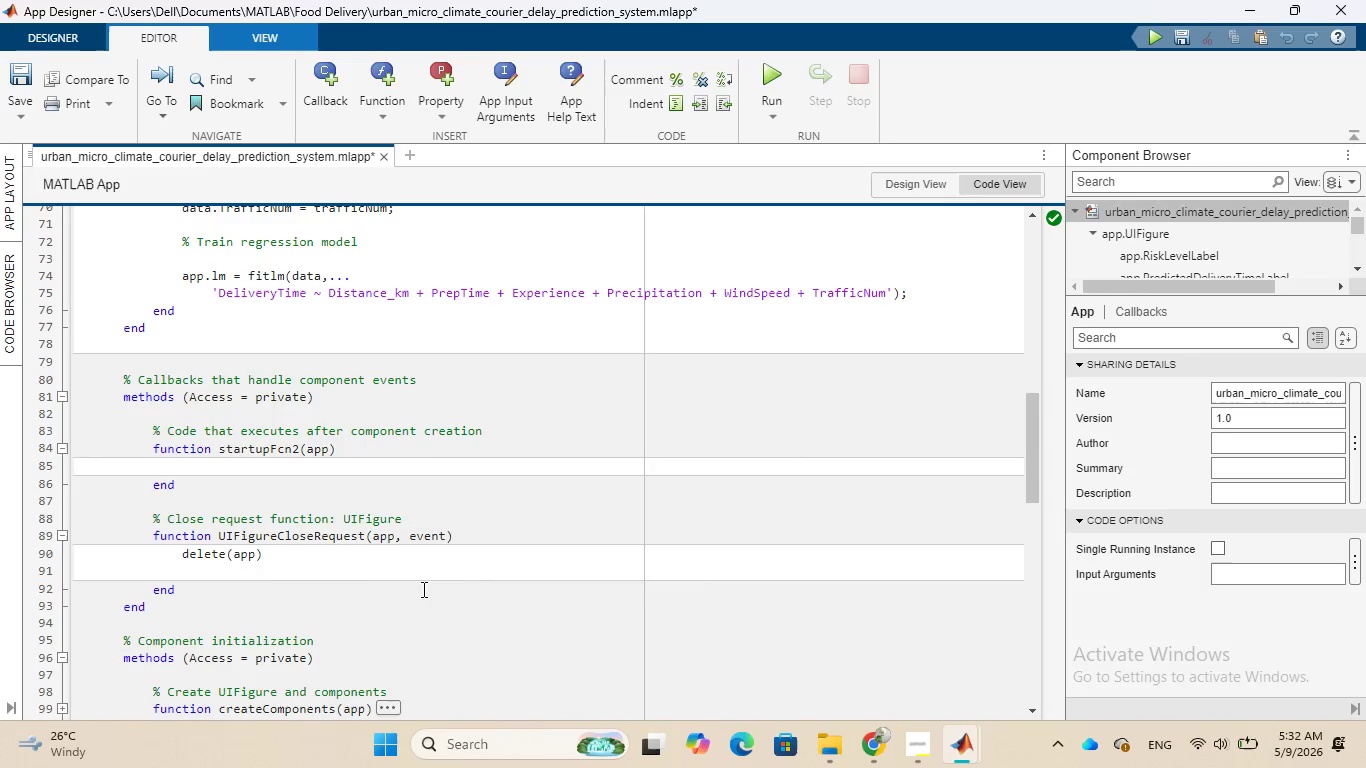 
scroll: coordinate [234, 580], scroll_direction: up, amount: 1.0
 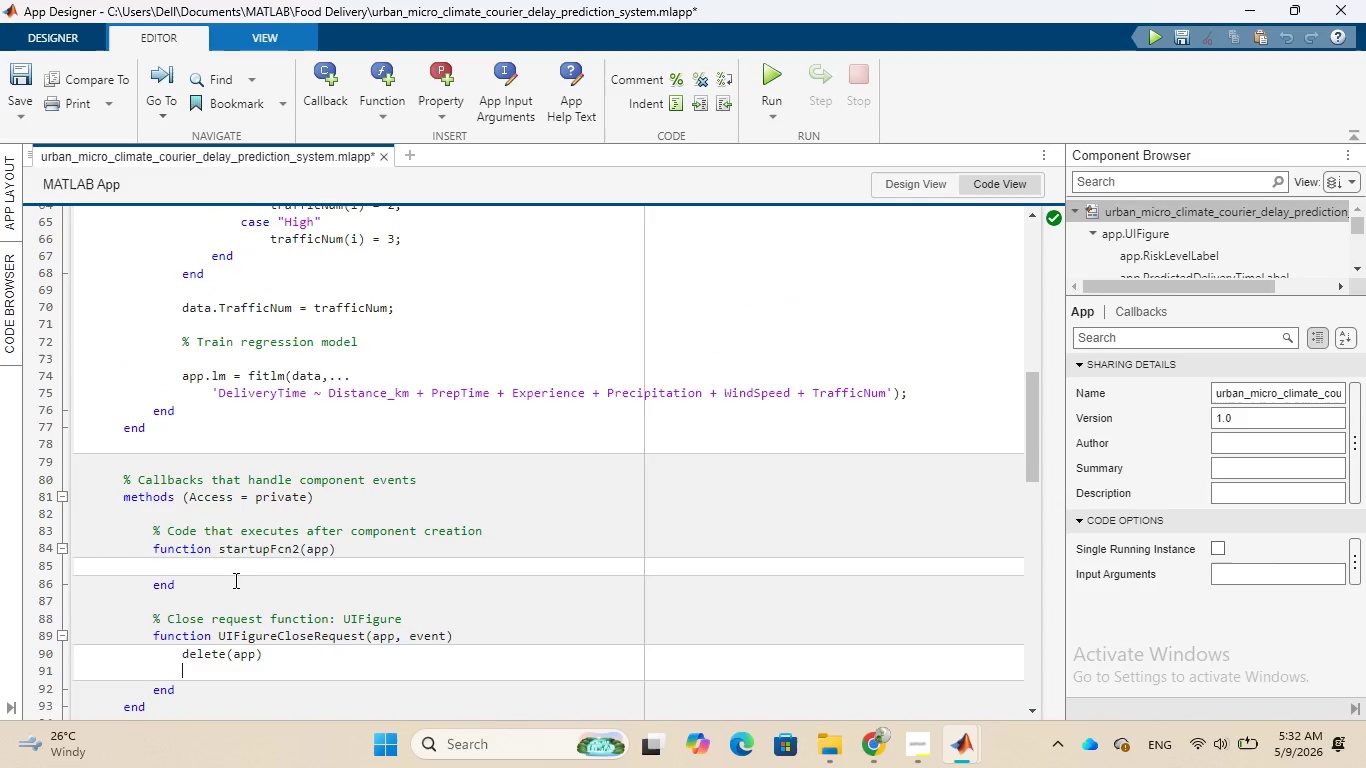 
scroll: coordinate [234, 580], scroll_direction: down, amount: 1.0
 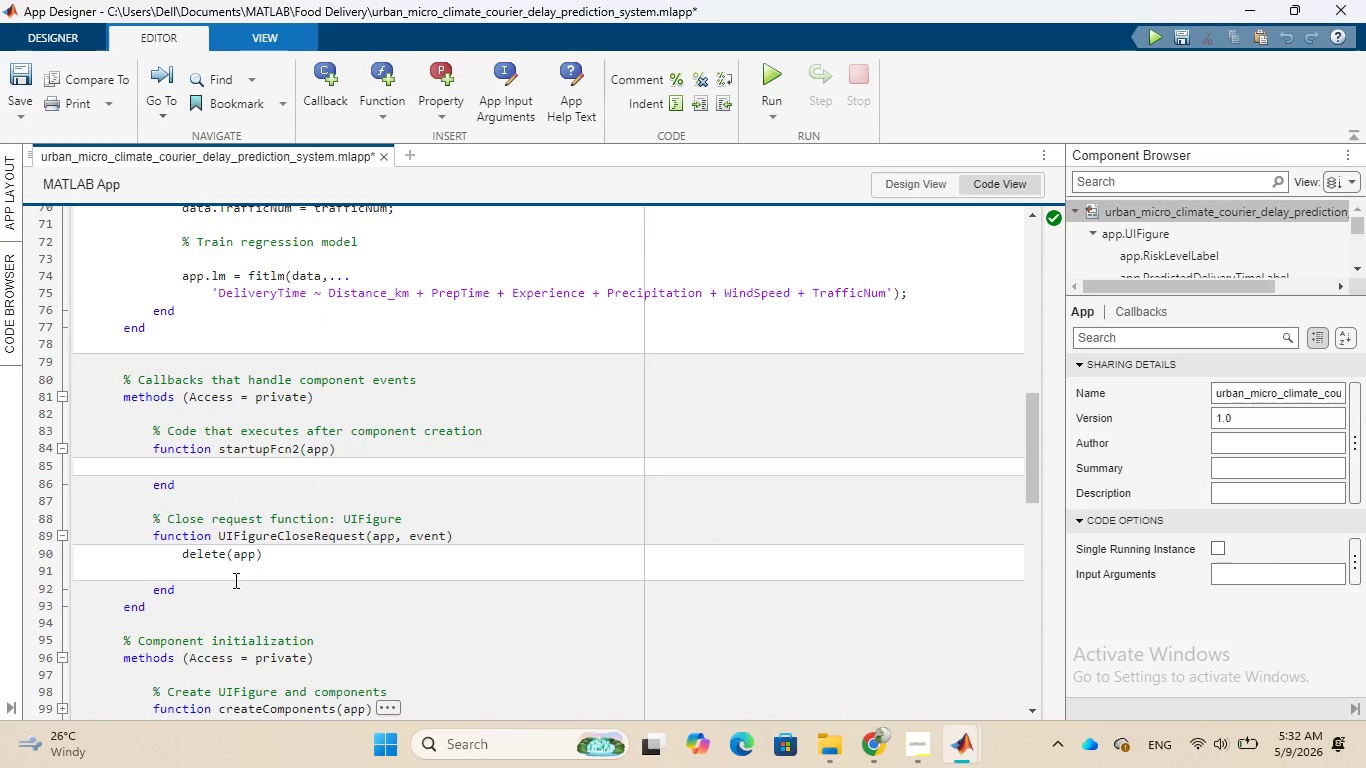 
left_click([233, 580])
 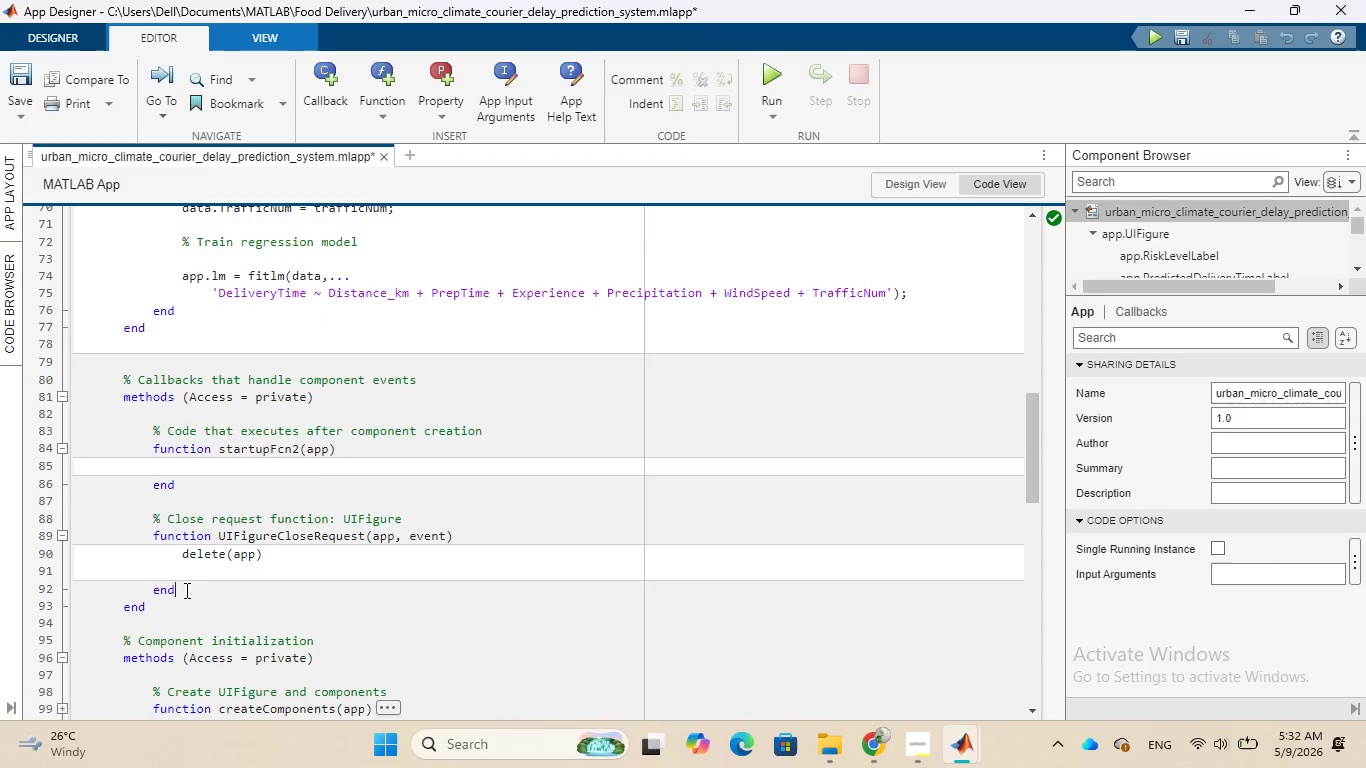 
left_click_drag(start_coordinate=[183, 590], to_coordinate=[121, 536])
 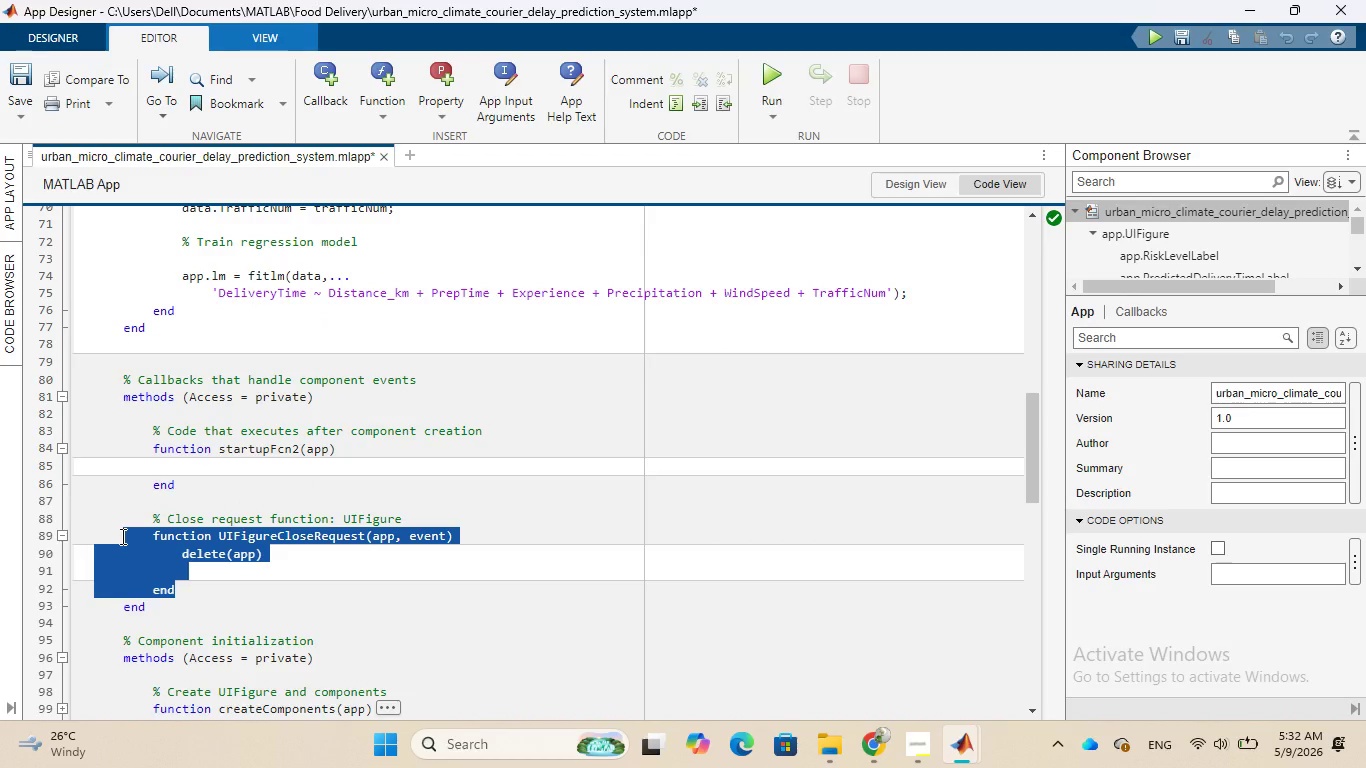 
key(Backspace)
 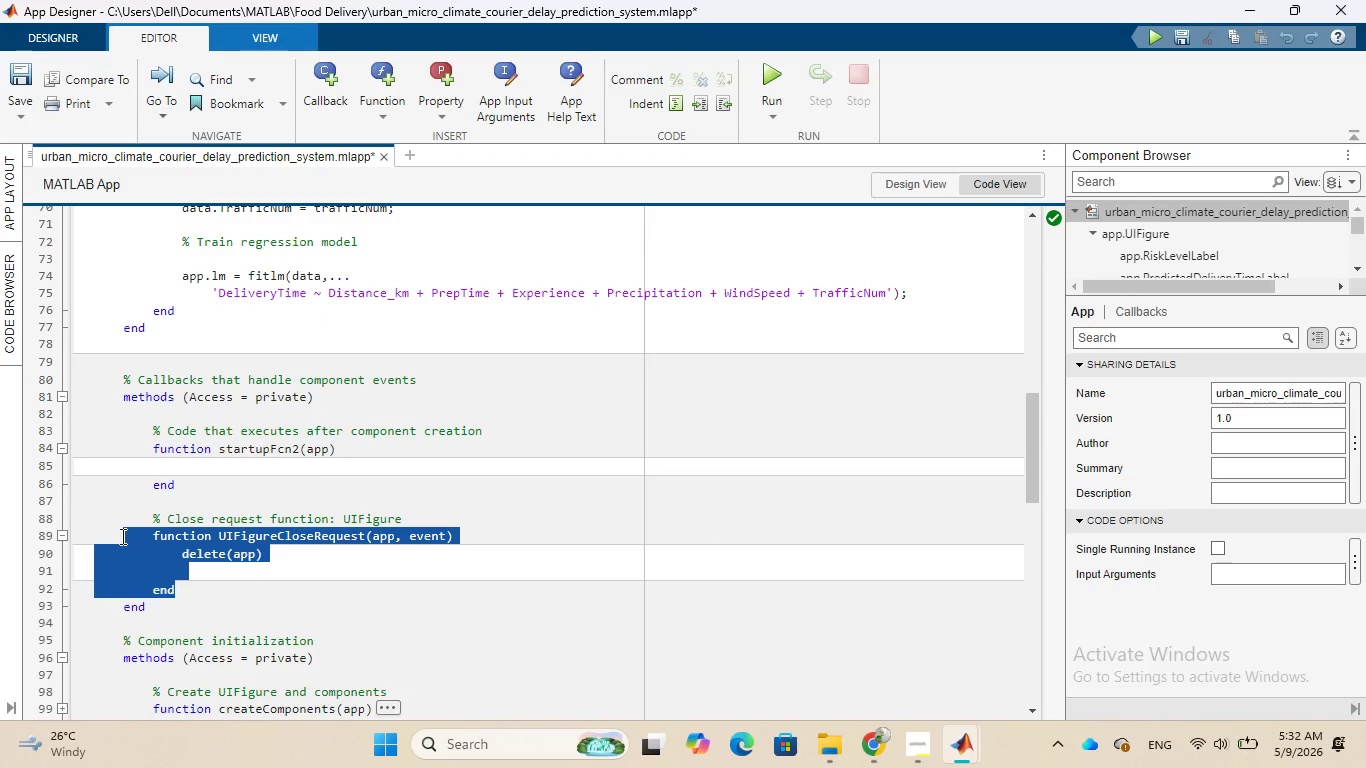 
key(Backspace)
 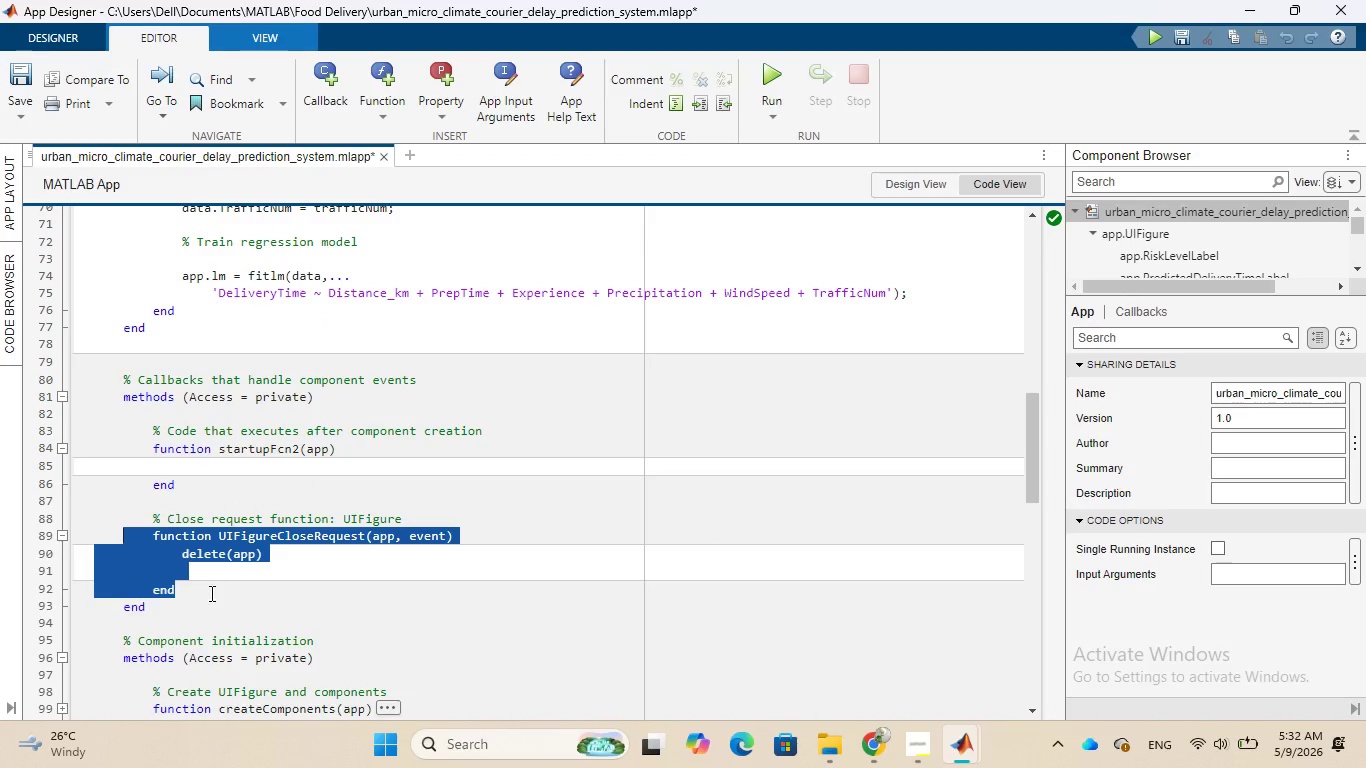 
left_click([210, 593])
 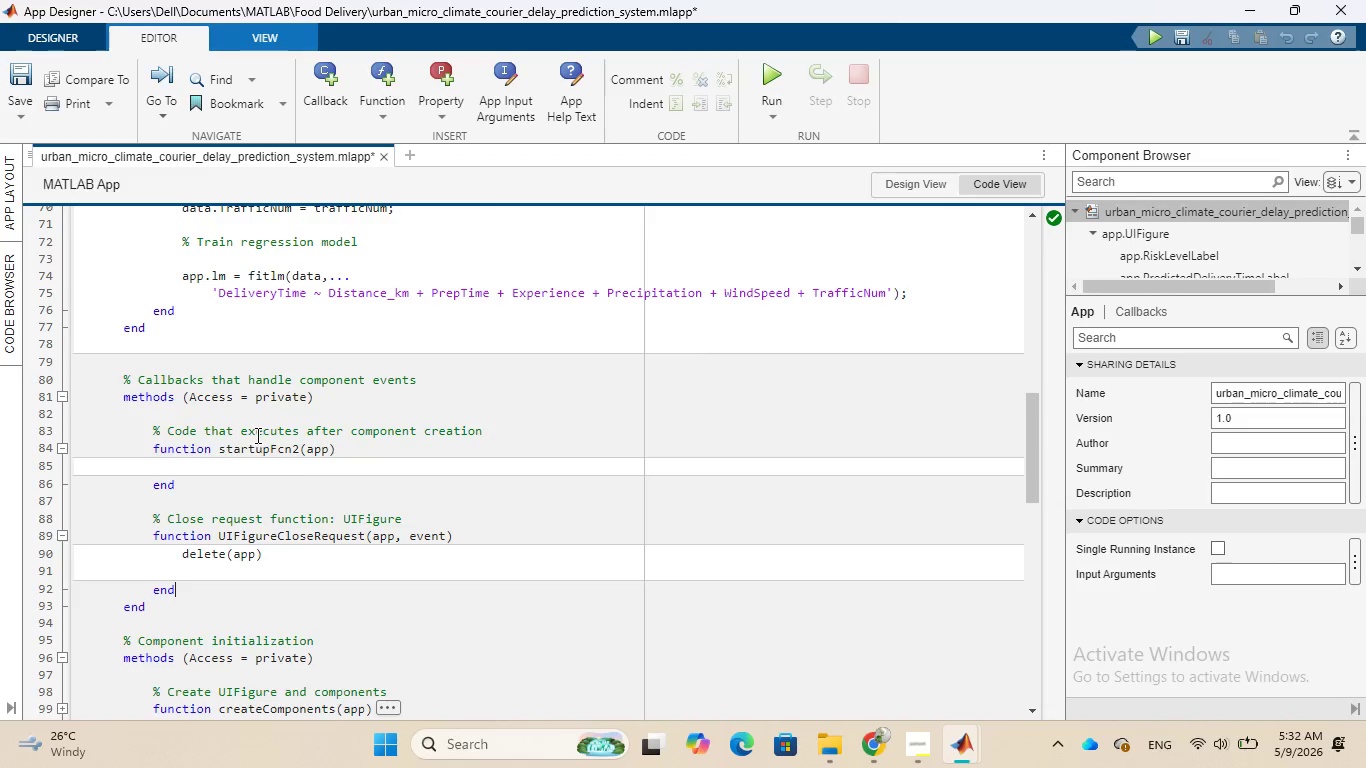 
scroll: coordinate [466, 540], scroll_direction: up, amount: 1.0
 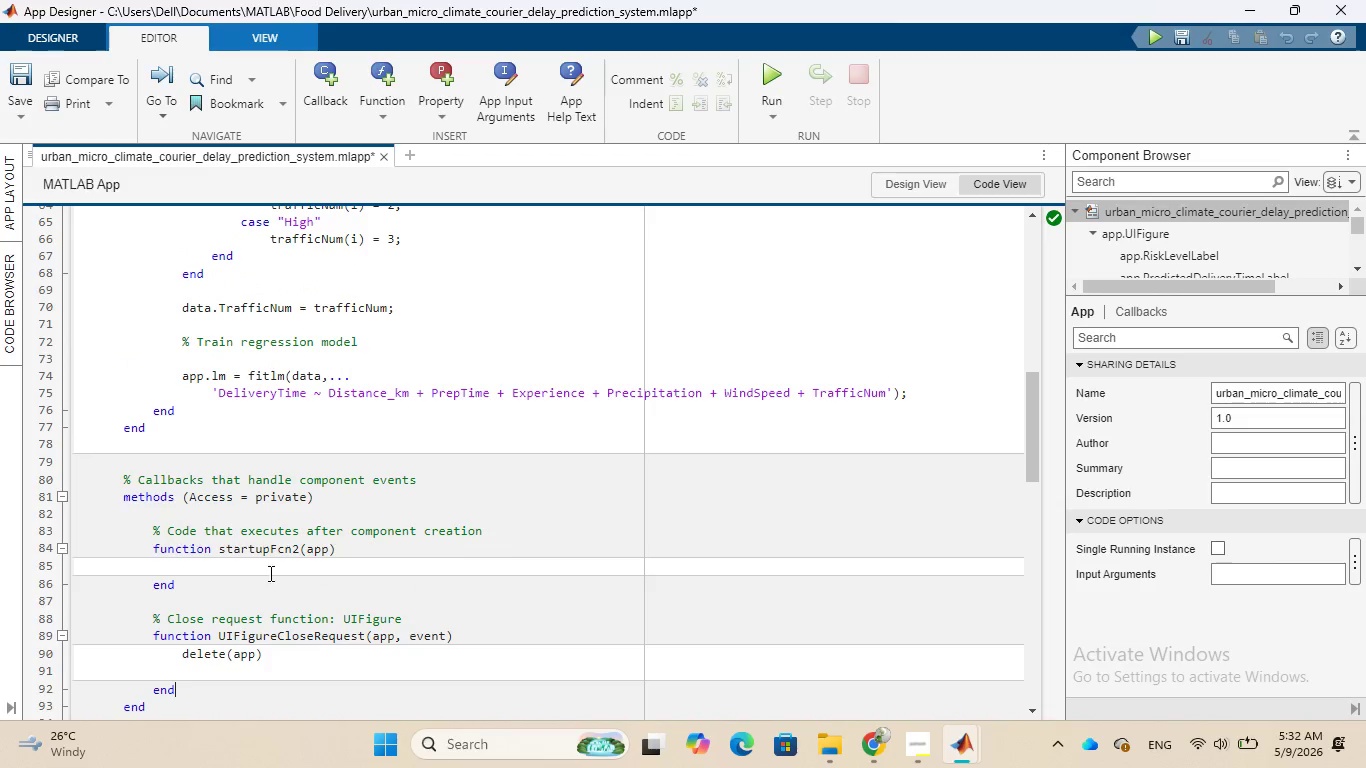 
left_click([267, 577])
 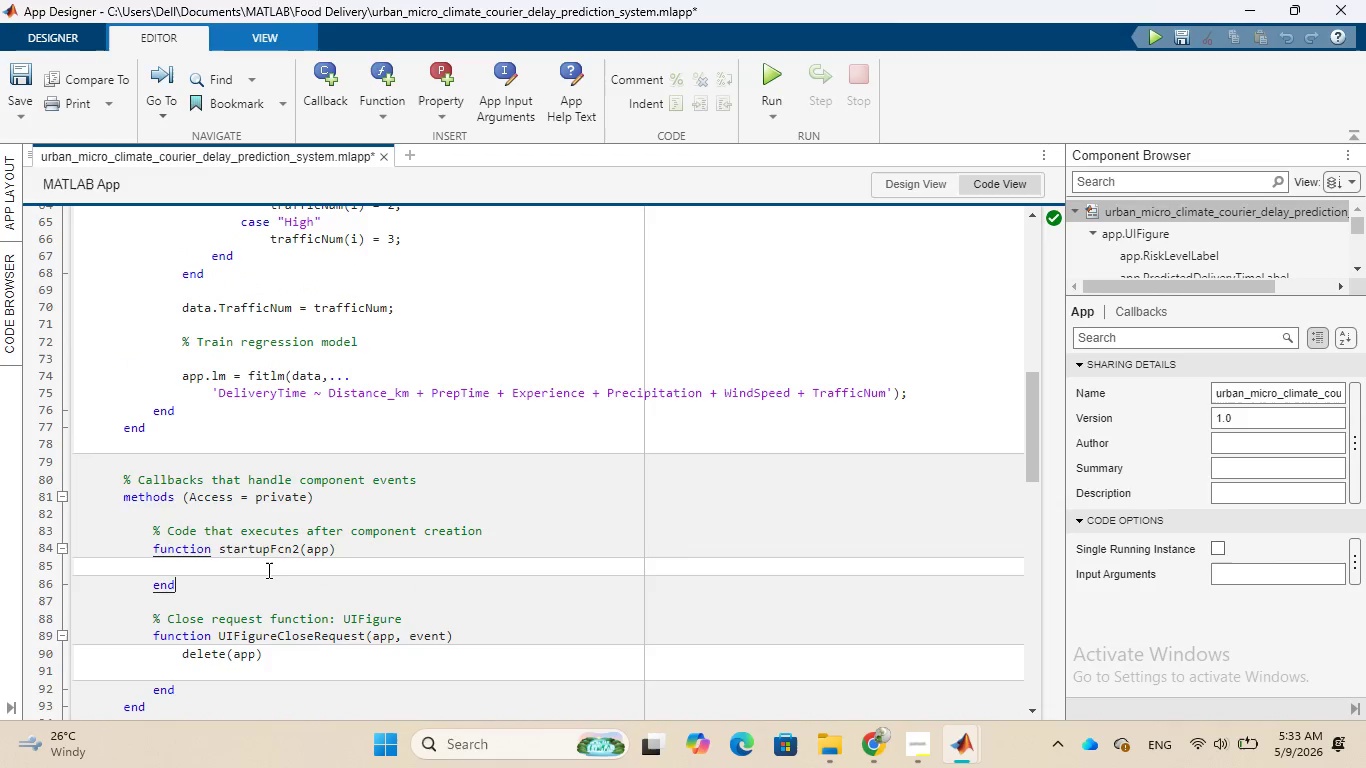 
left_click([267, 570])
 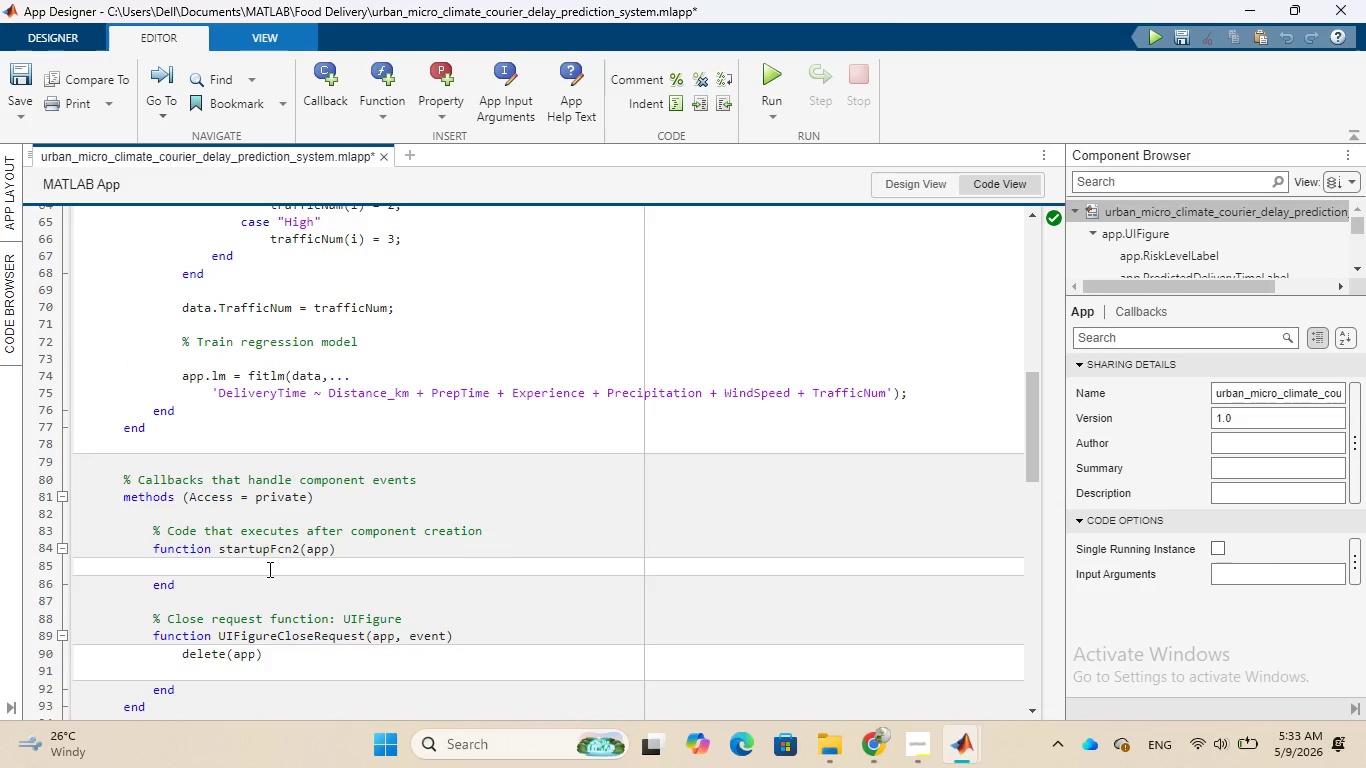 
key(Backspace)
 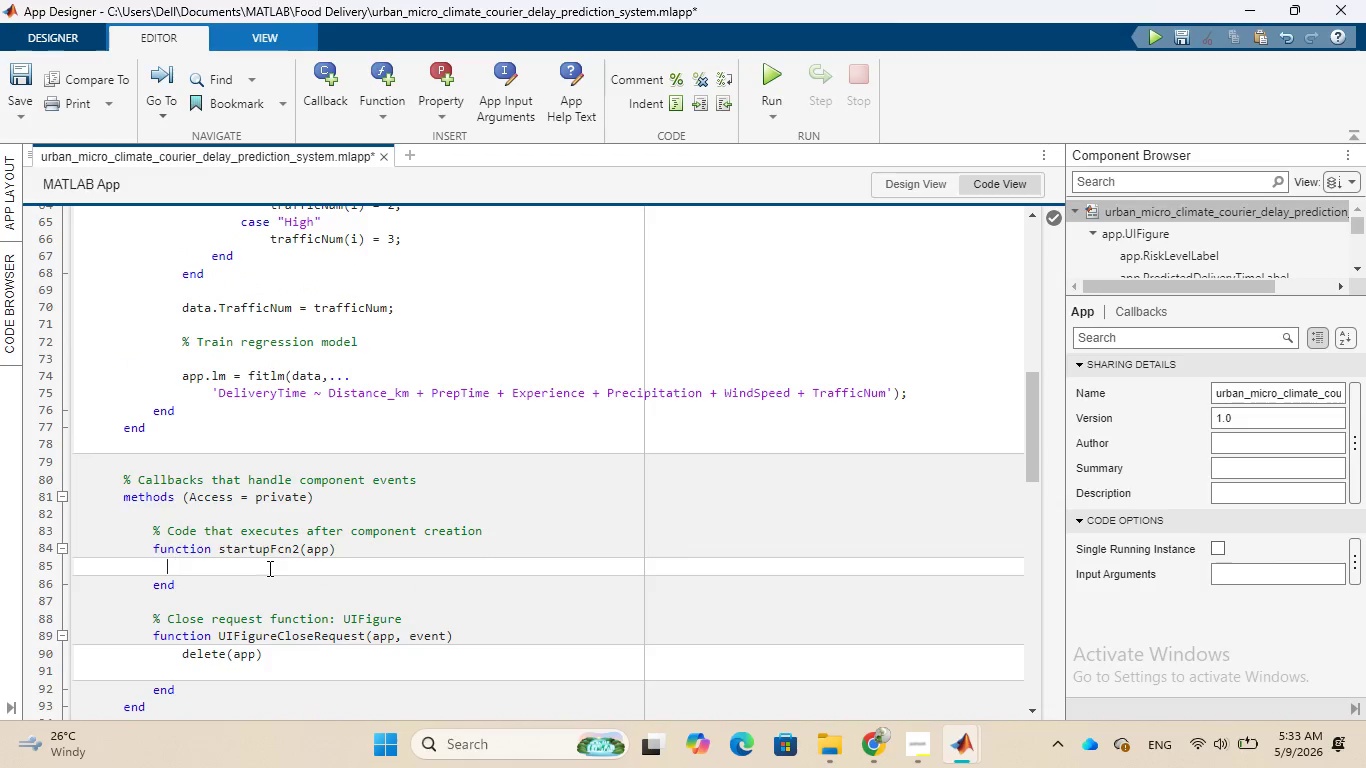 
key(Backspace)
 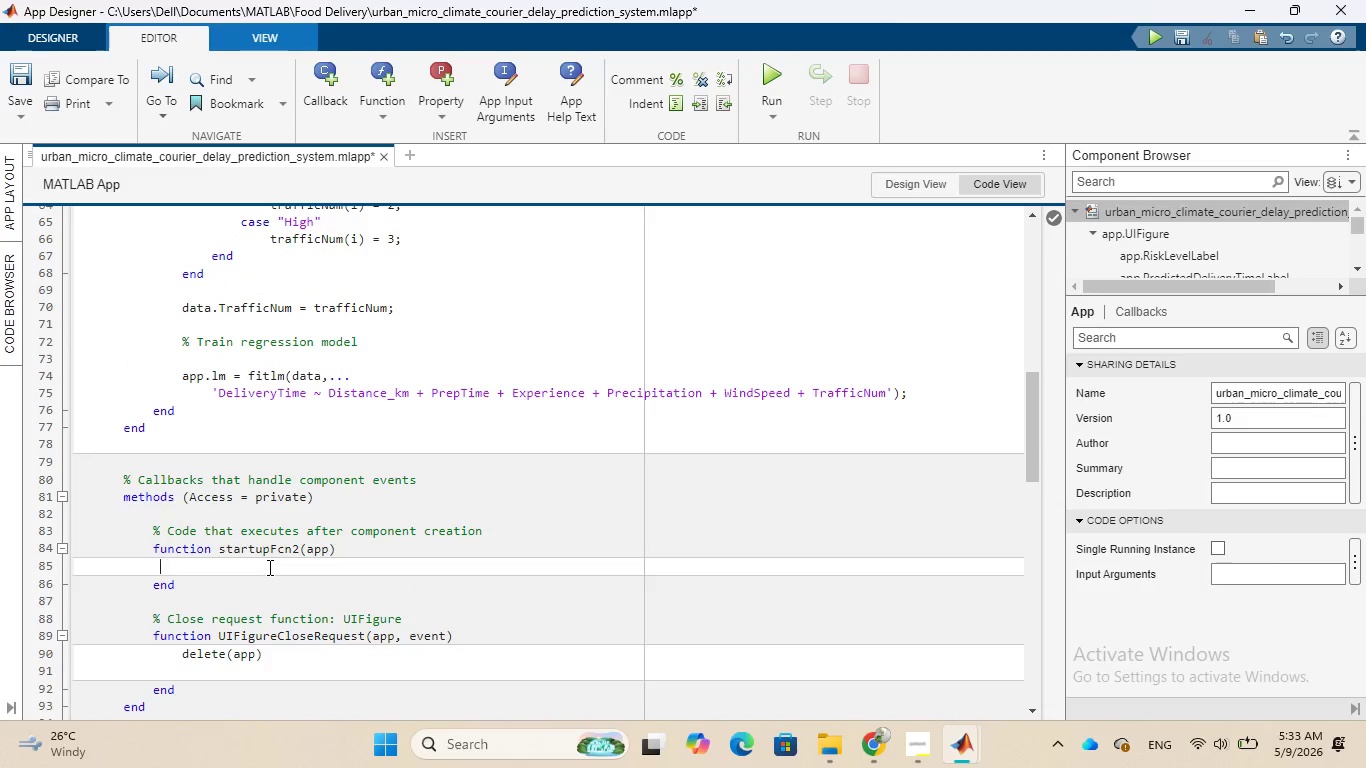 
hold_key(key=Backspace, duration=0.92)
 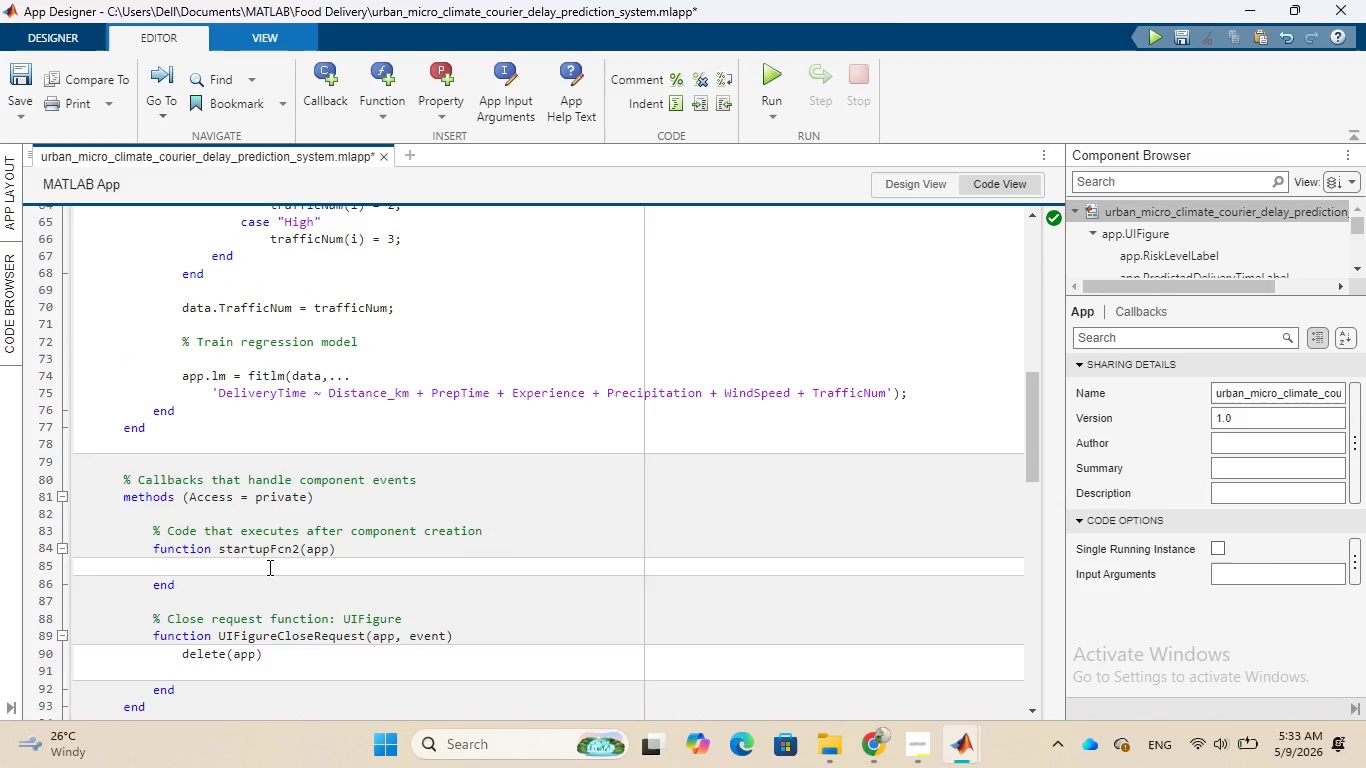 
hold_key(key=Backspace, duration=0.52)
 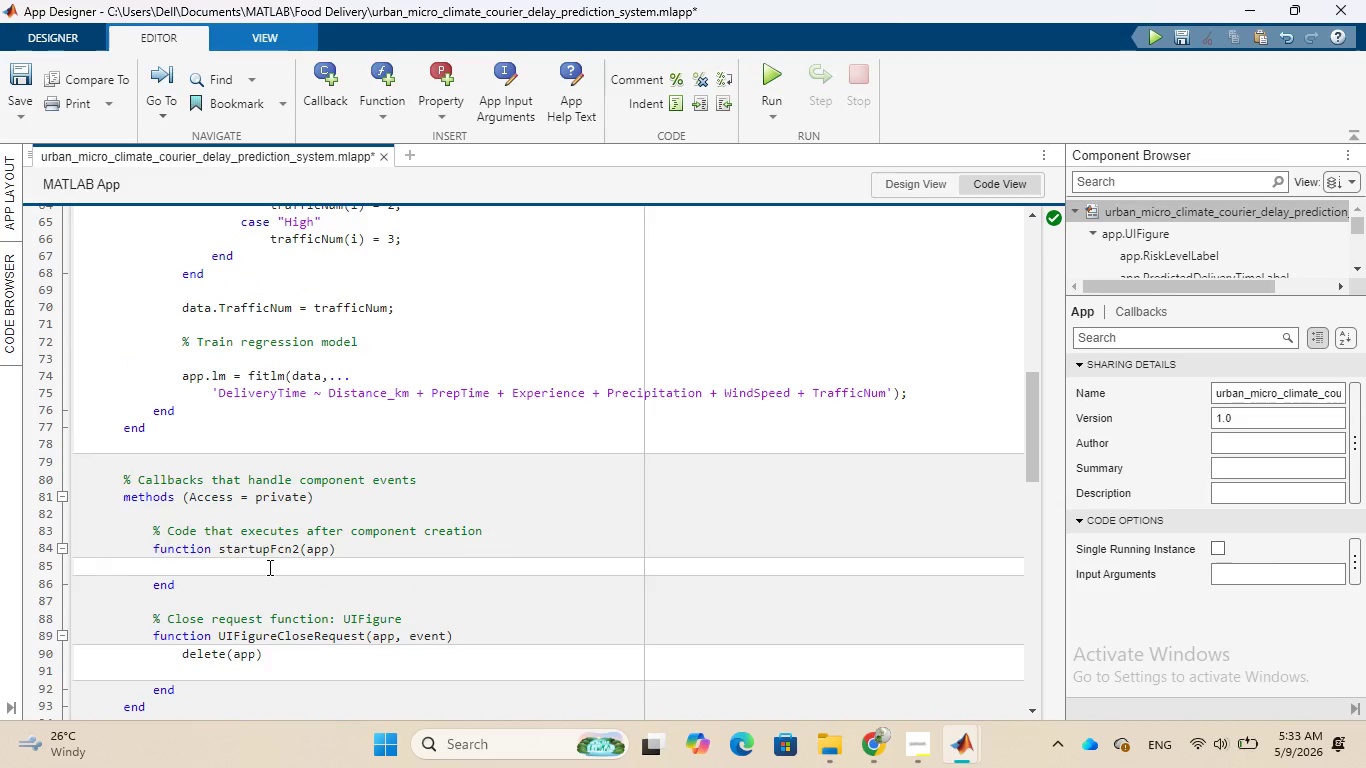 
key(Backspace)
 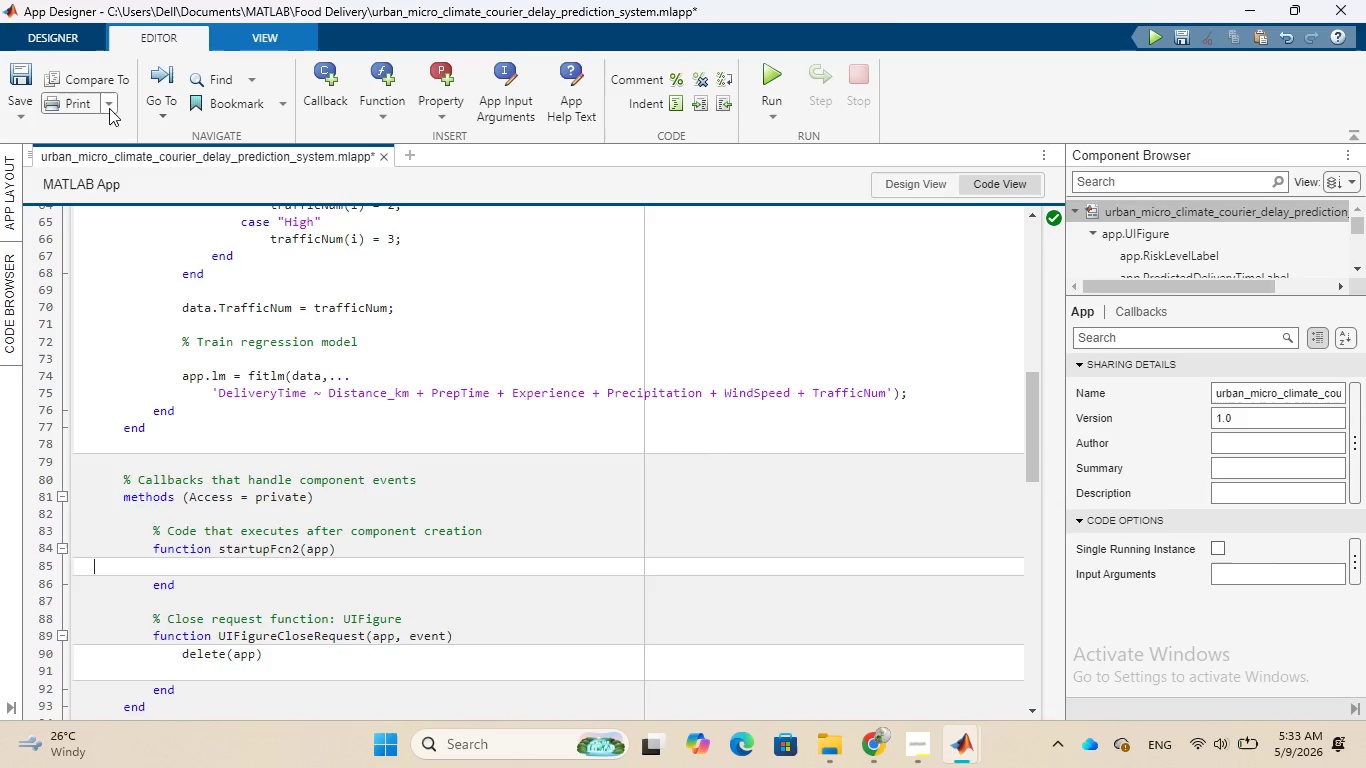 
left_click([4, 303])
 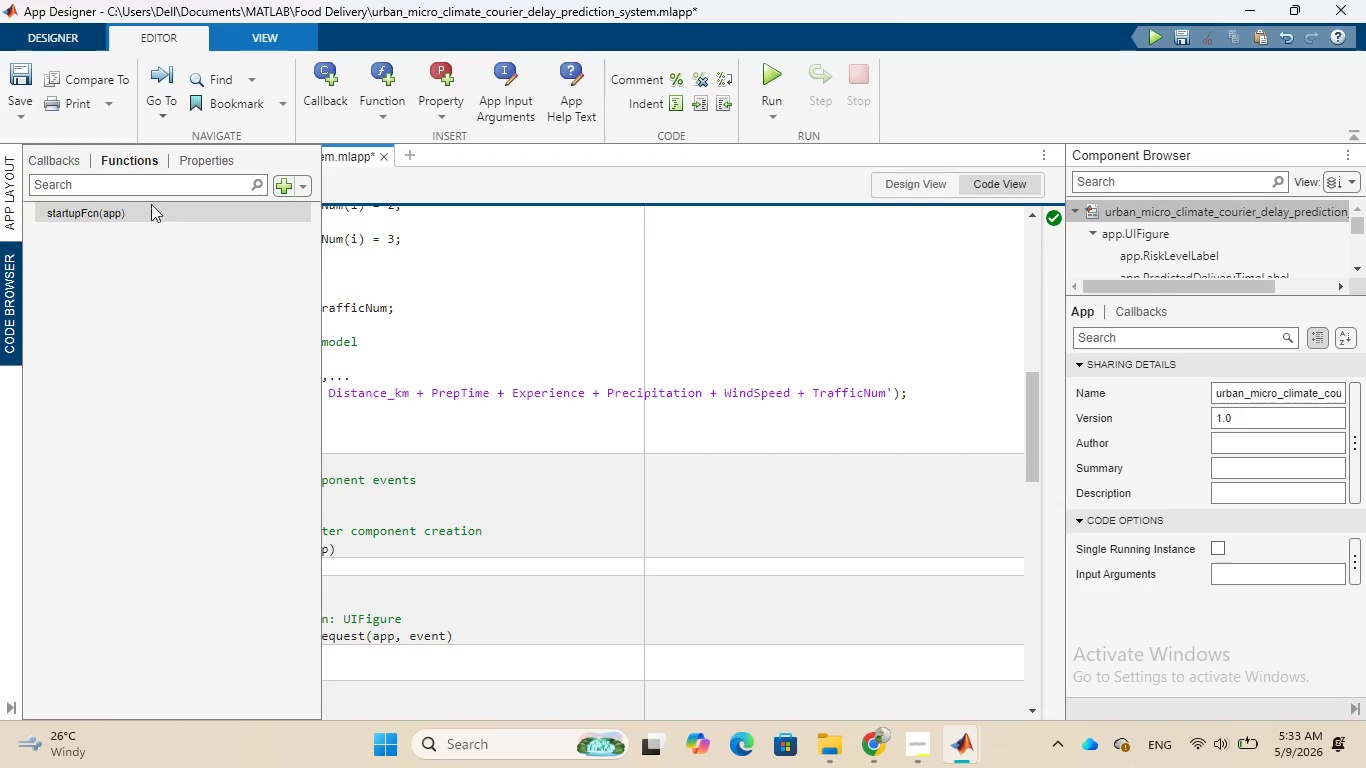 
left_click([68, 158])
 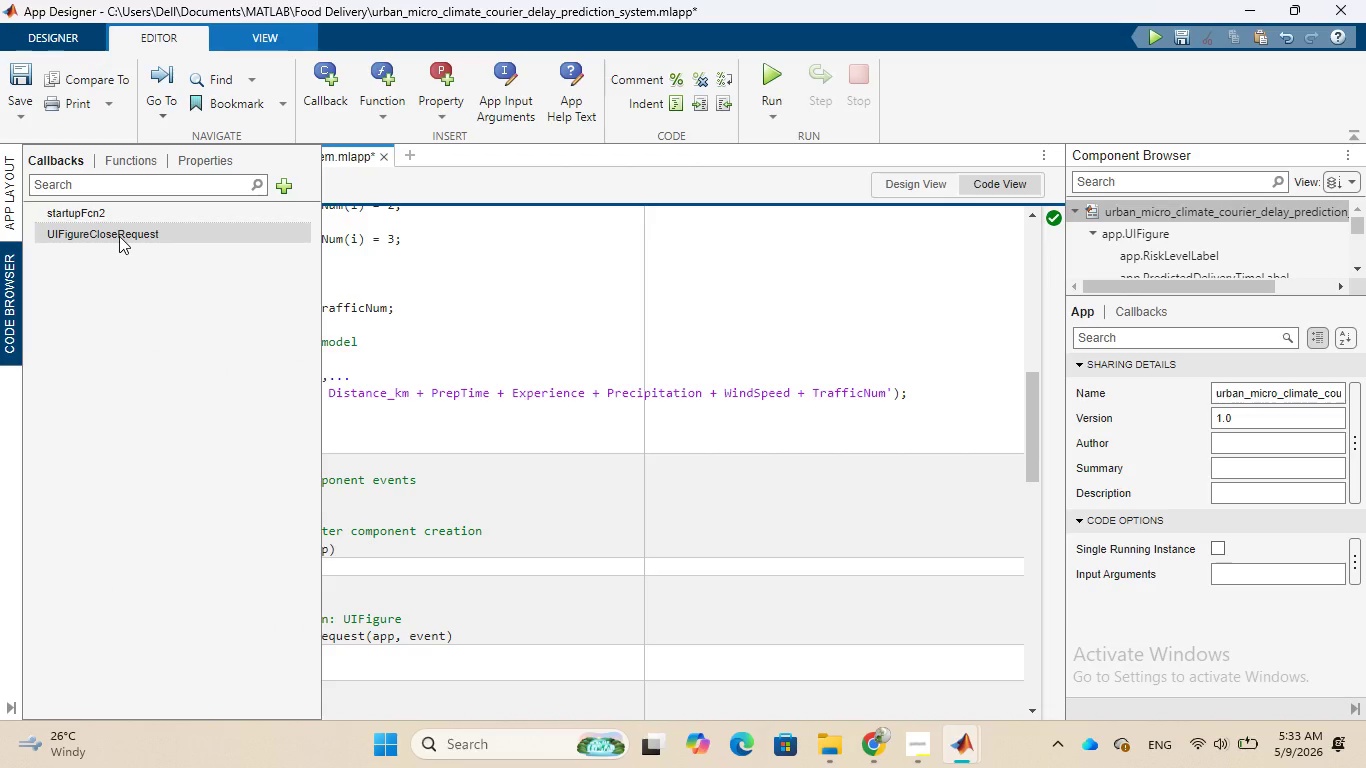 
left_click([119, 236])
 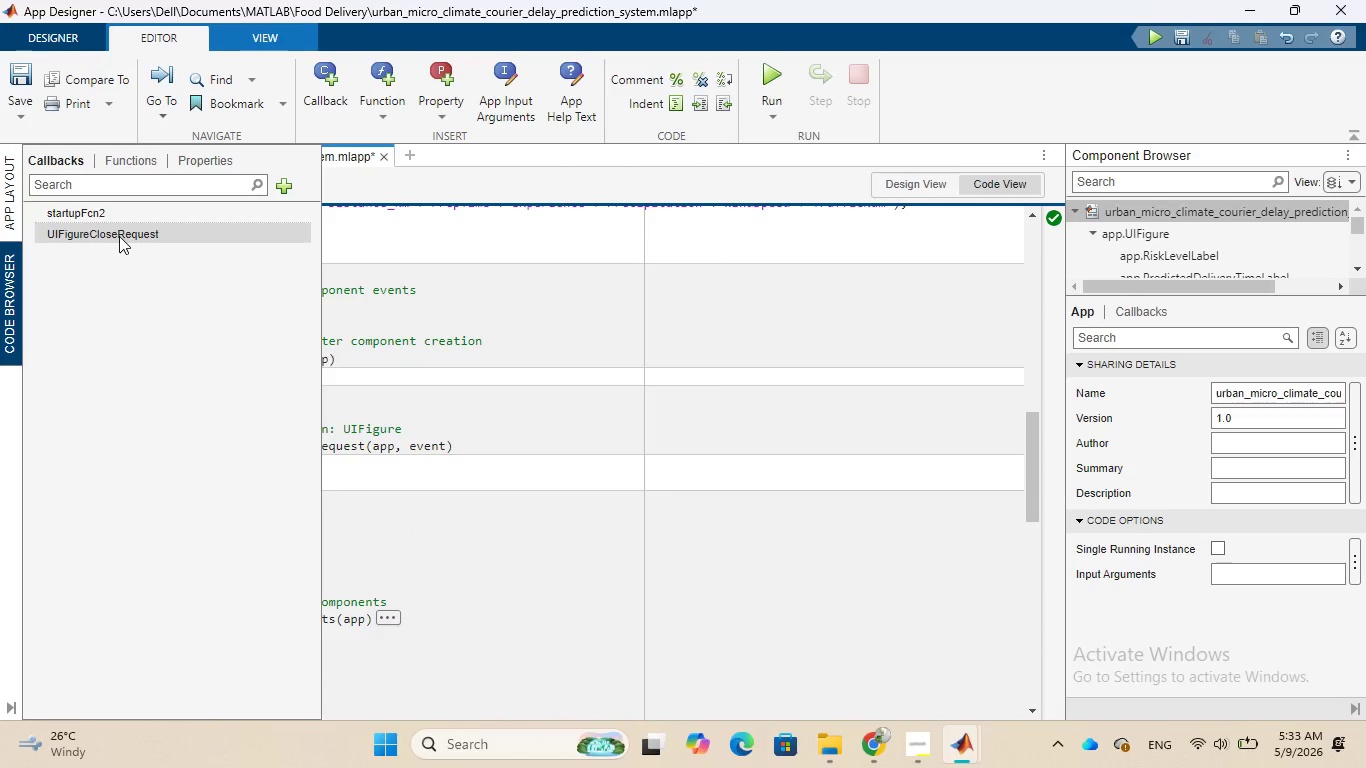 
right_click([119, 236])
 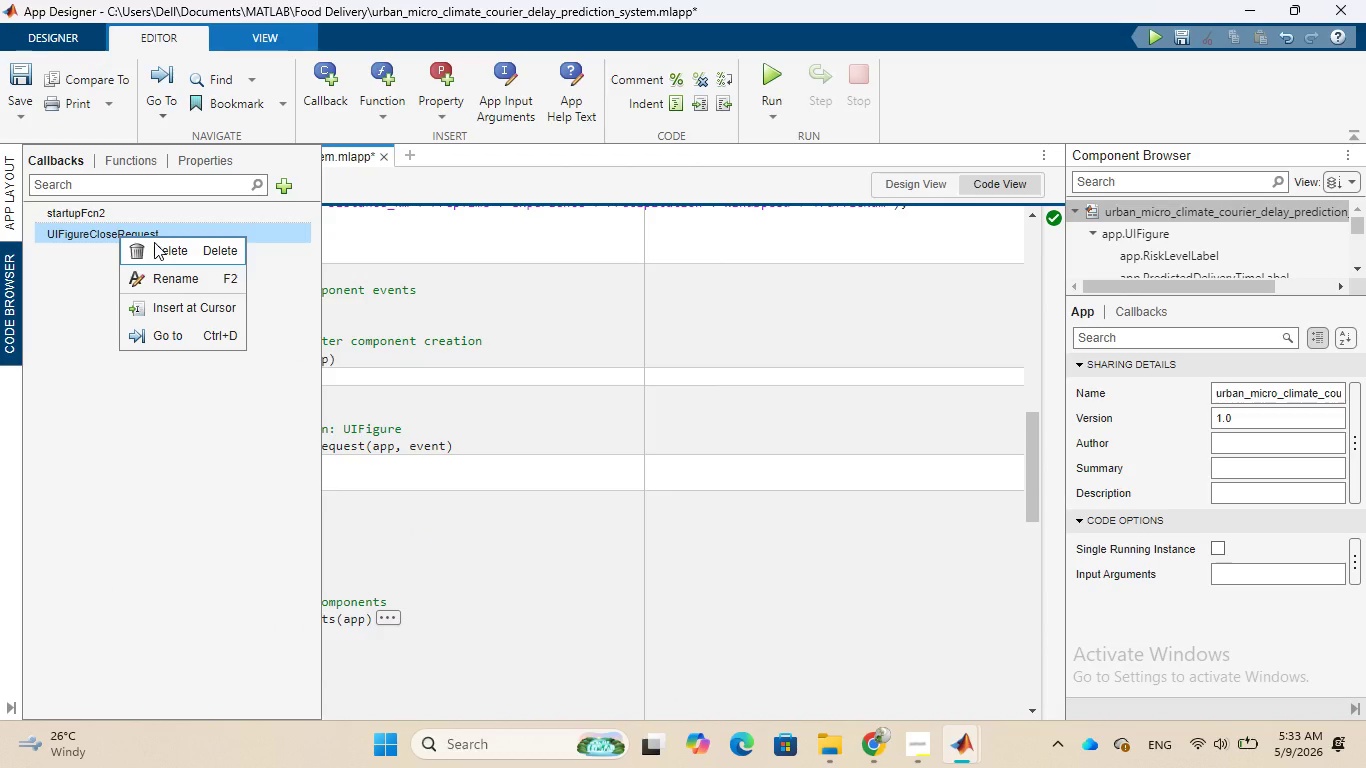 
left_click([154, 242])
 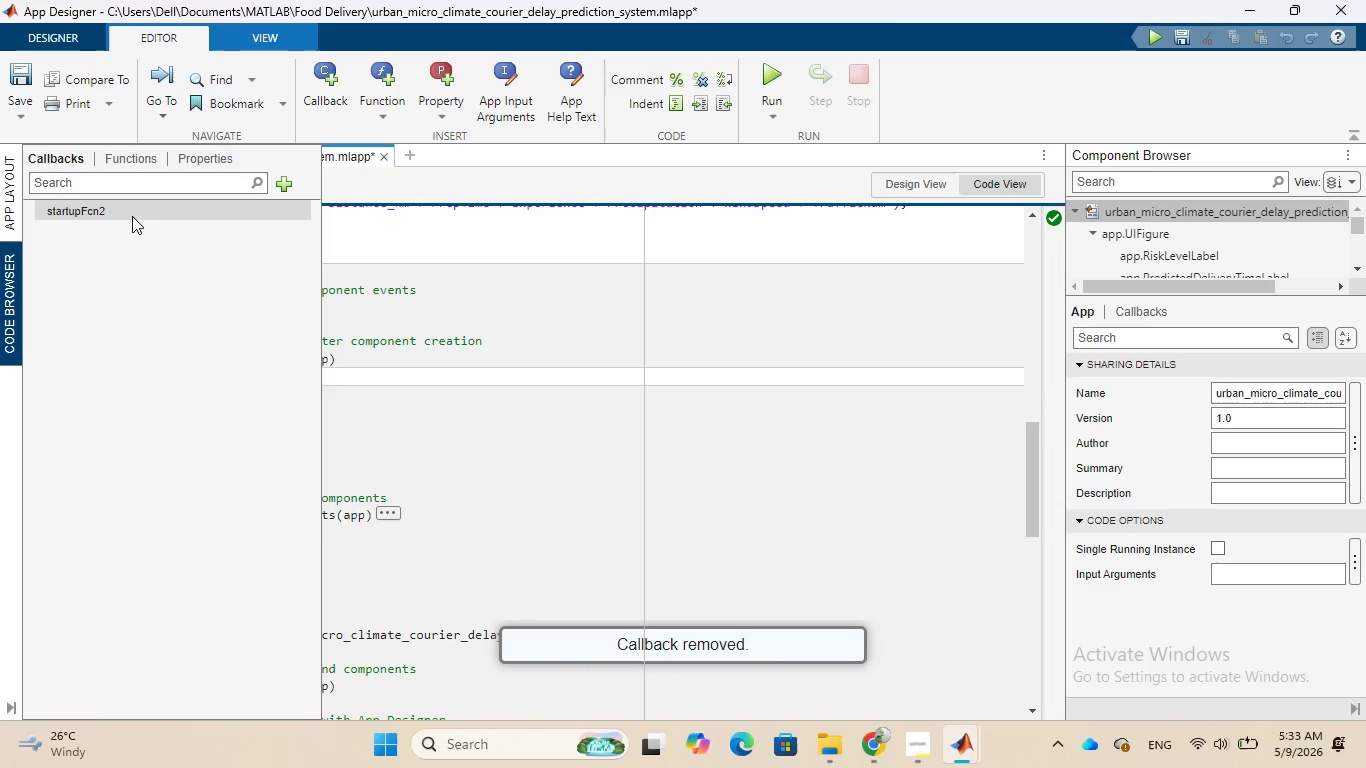 
left_click([132, 216])
 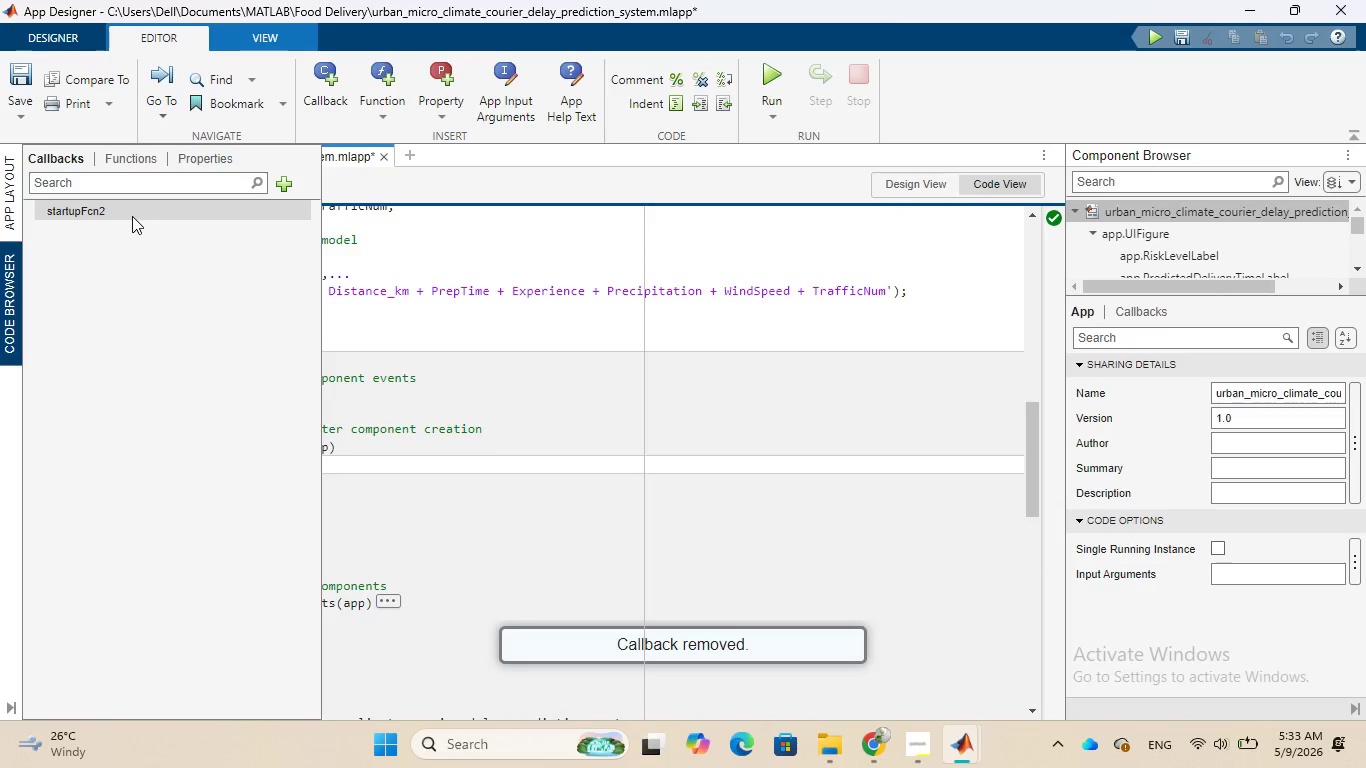 
right_click([132, 216])
 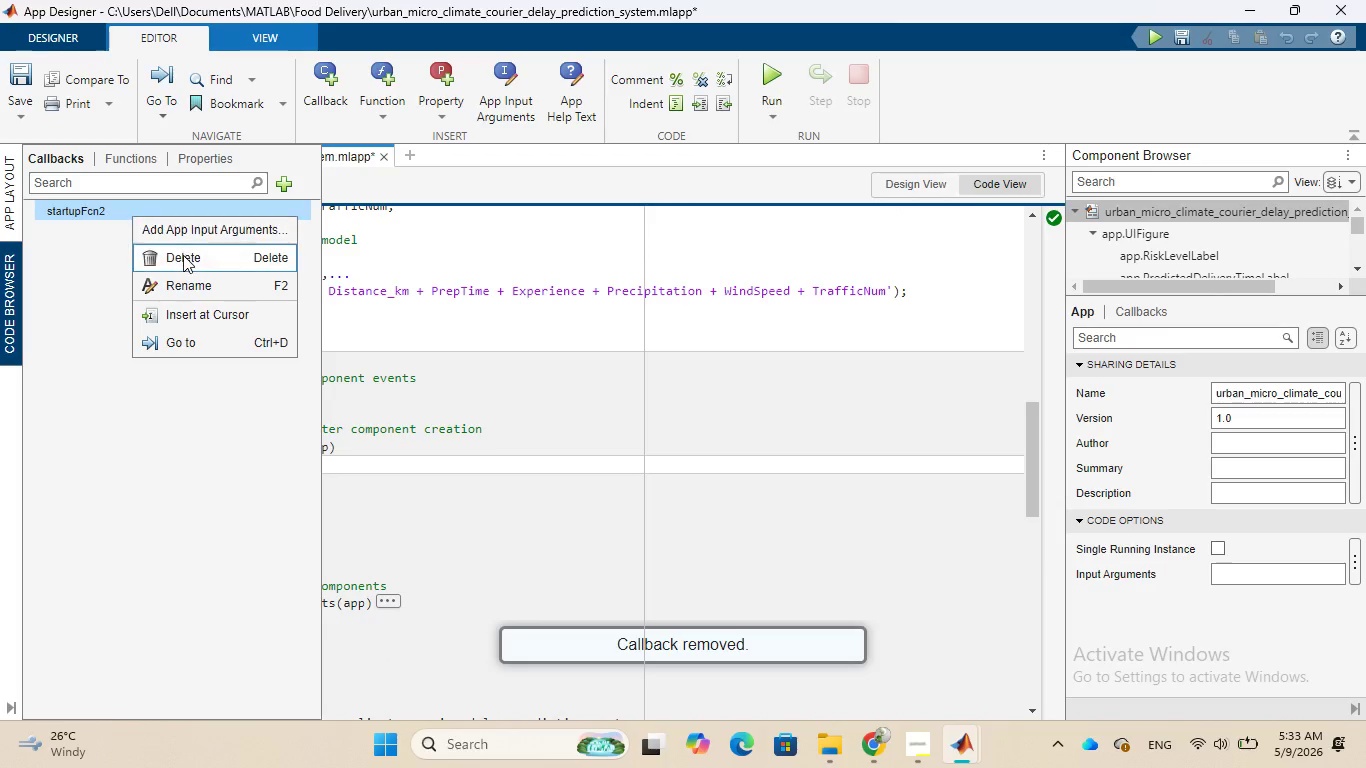 
left_click([183, 255])
 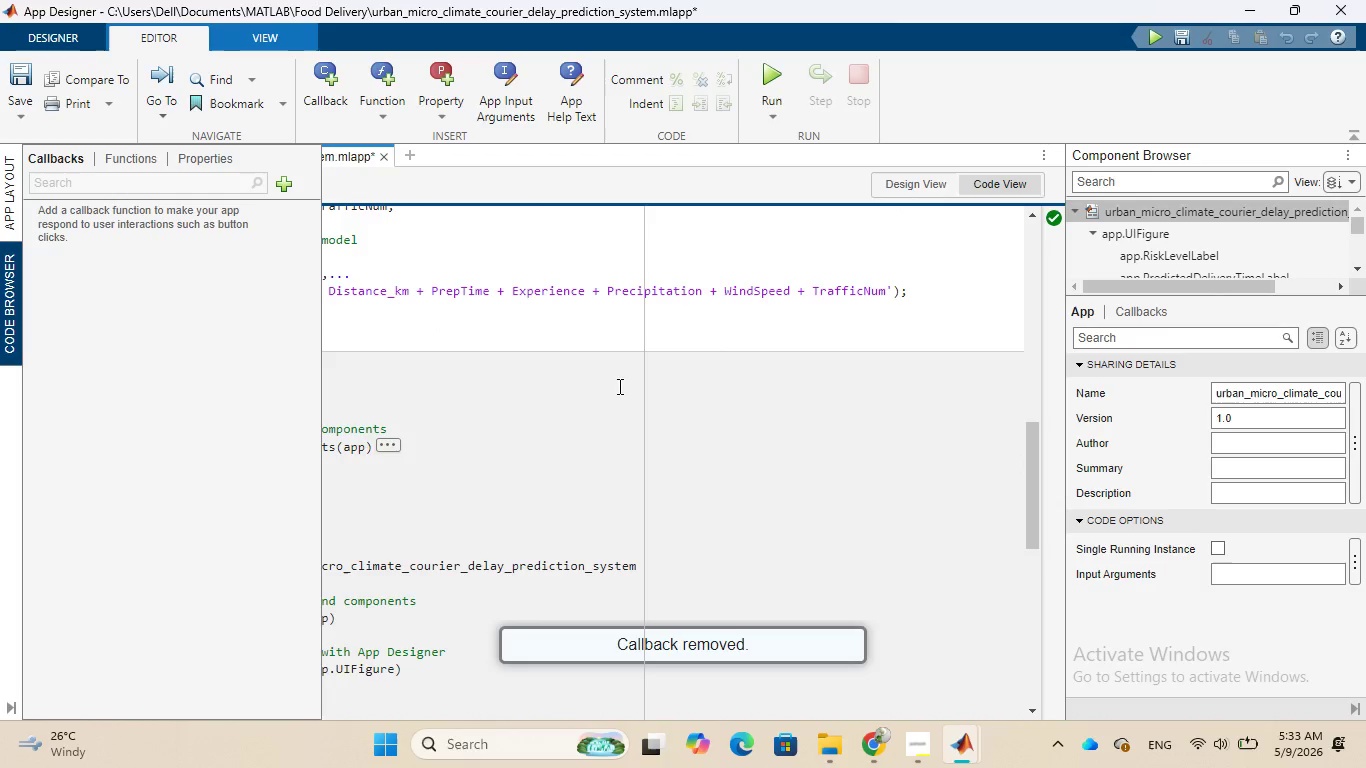 
left_click([622, 439])
 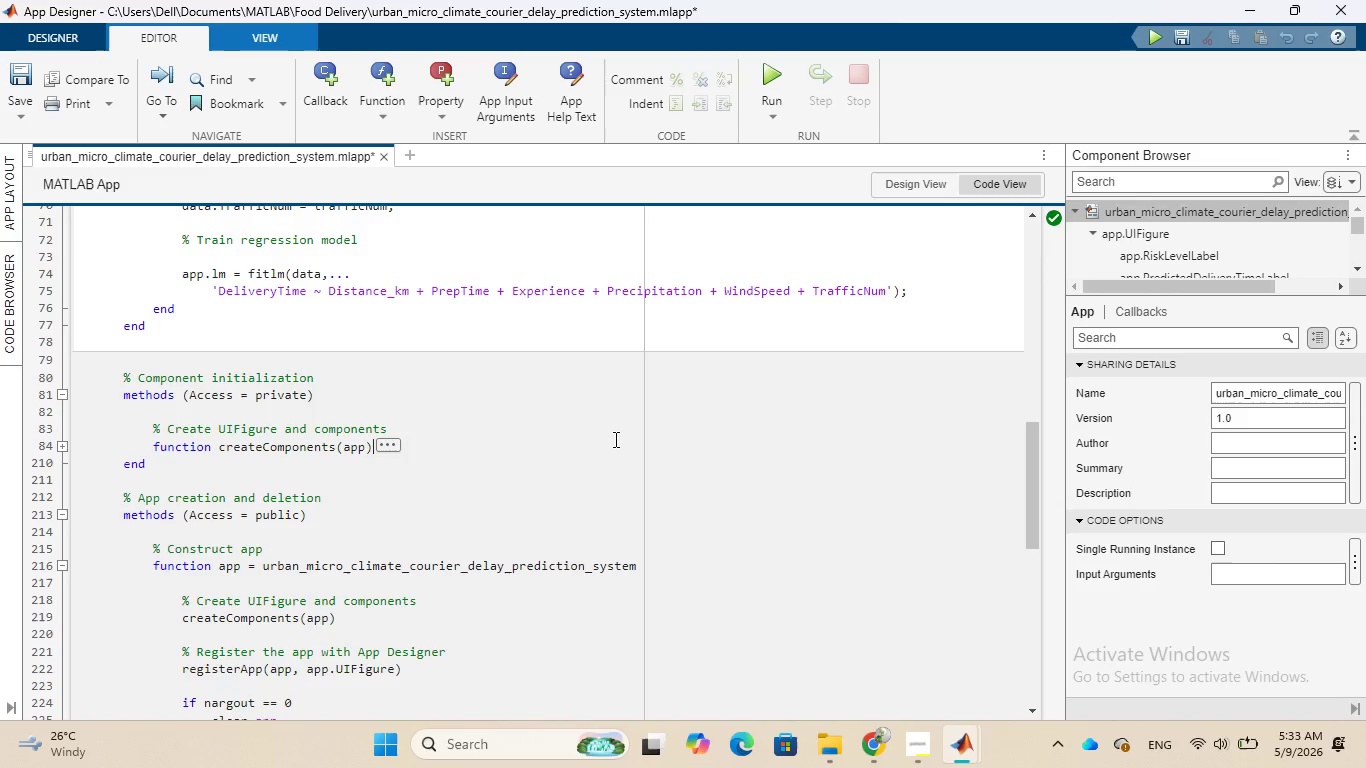 
wait(6.84)
 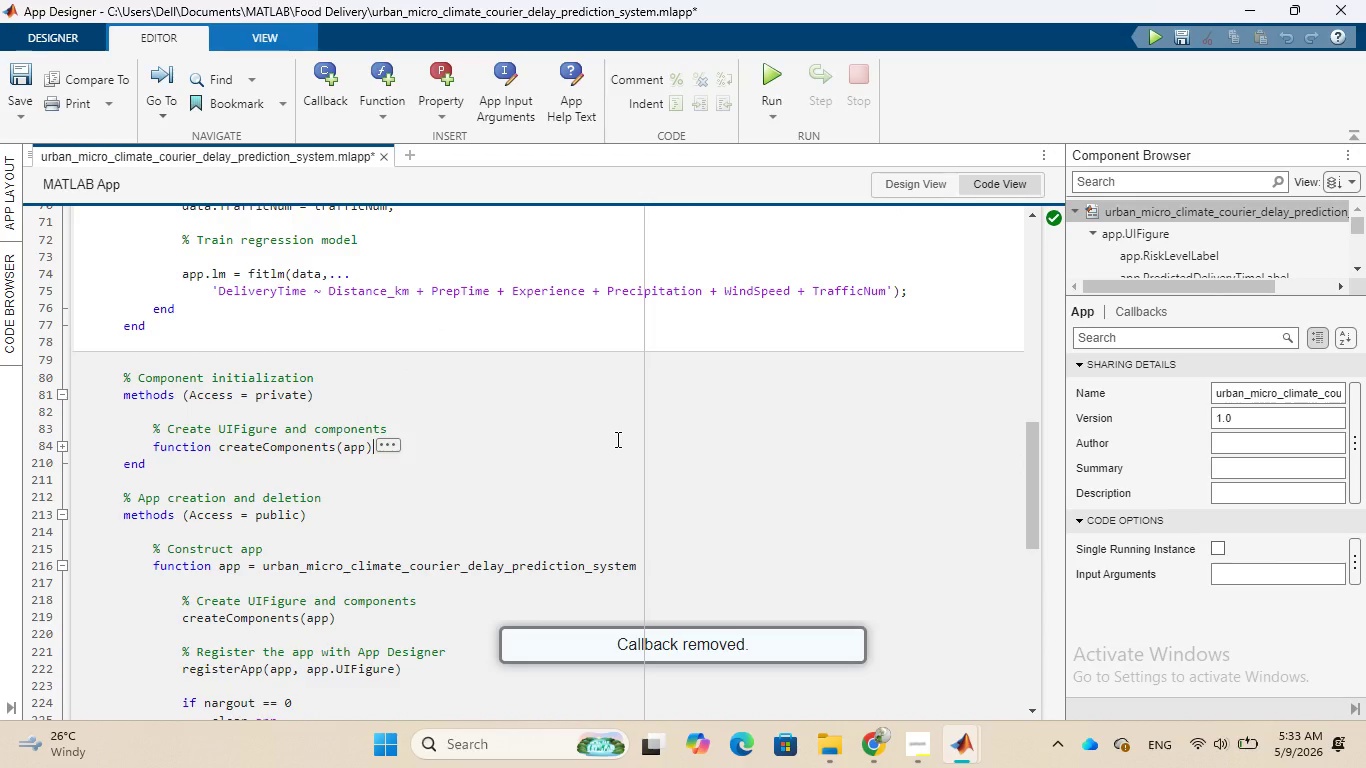 
scroll: coordinate [614, 439], scroll_direction: up, amount: 5.0
 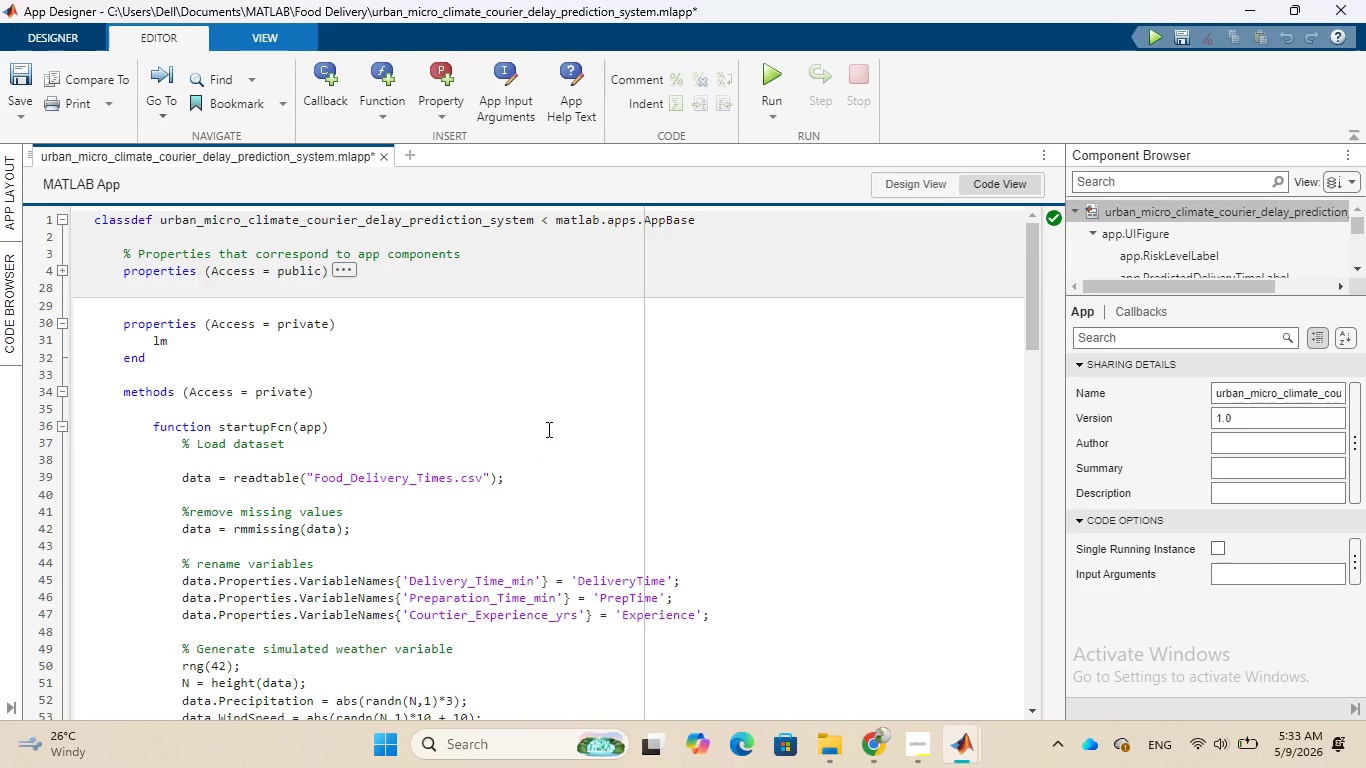 
left_click([378, 376])
 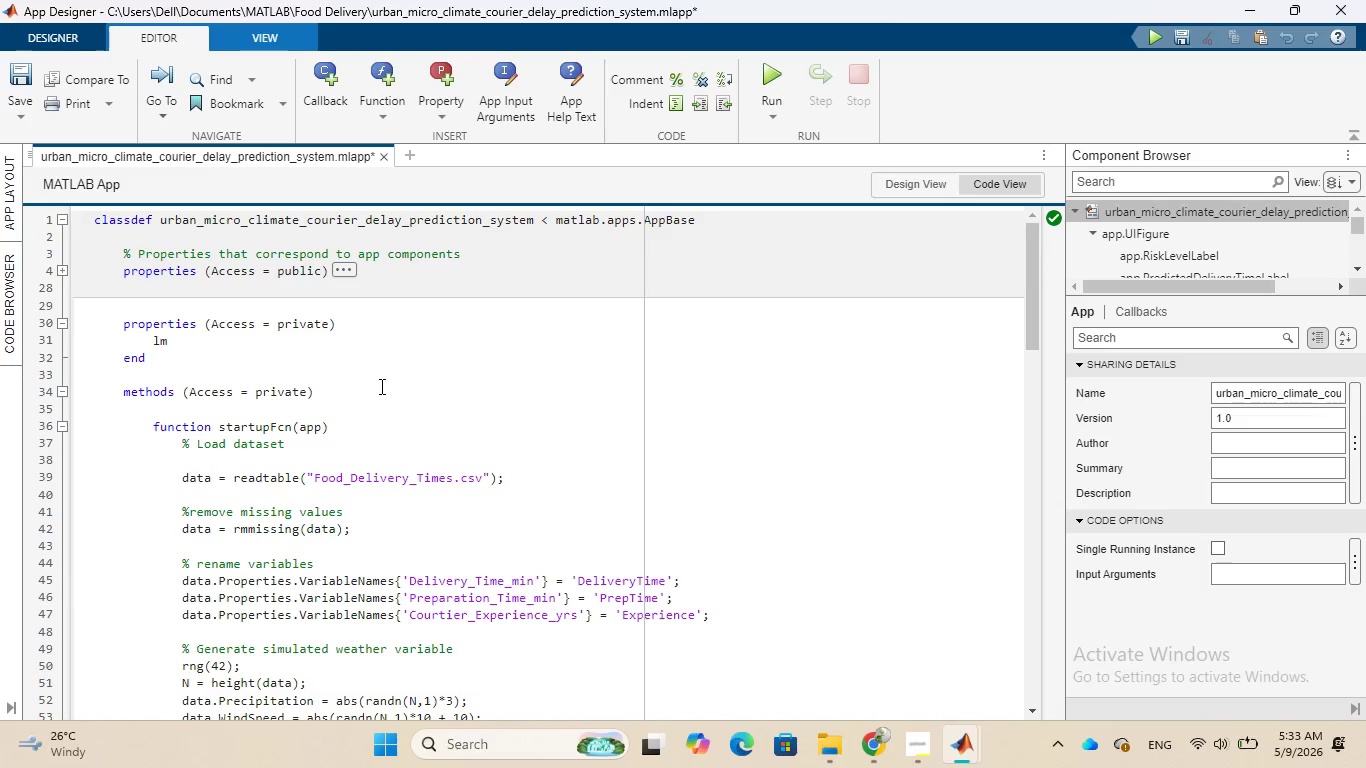 
wait(19.08)
 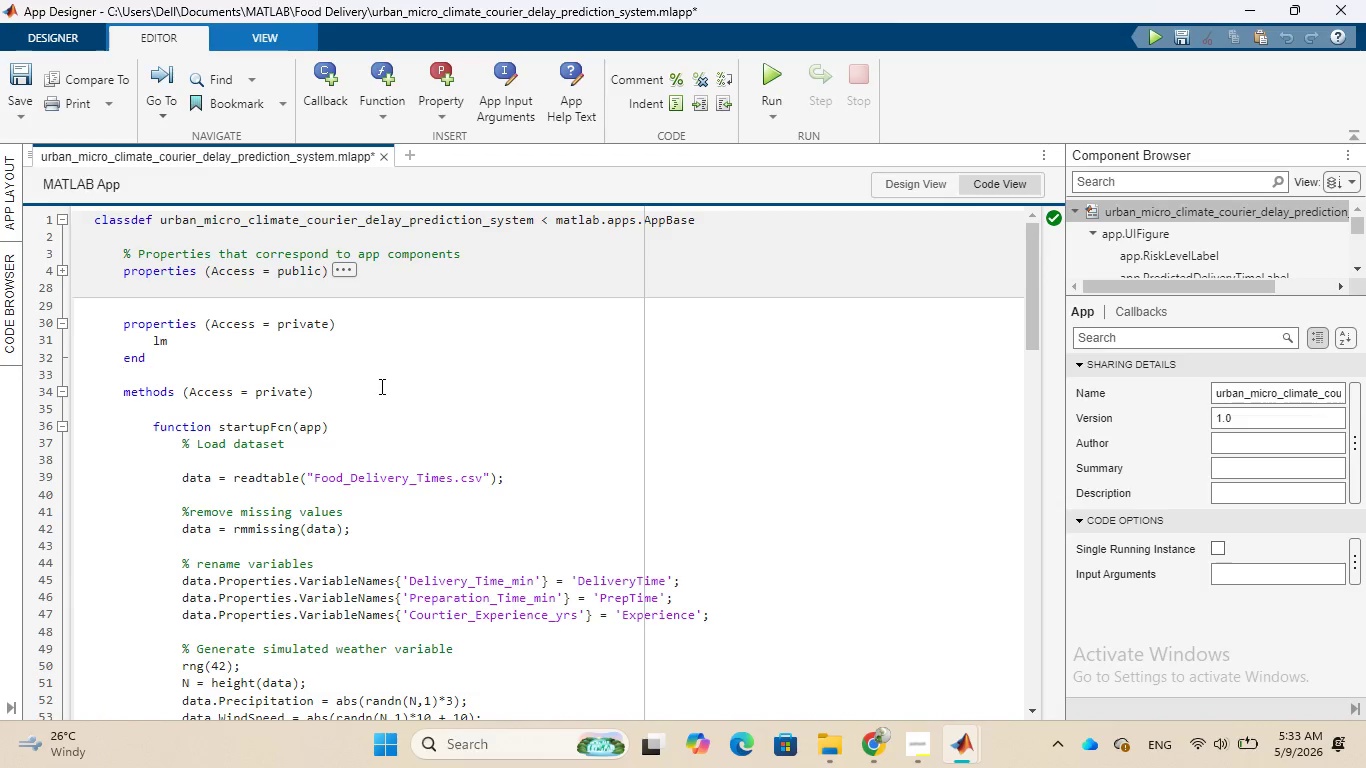 
left_click([880, 182])
 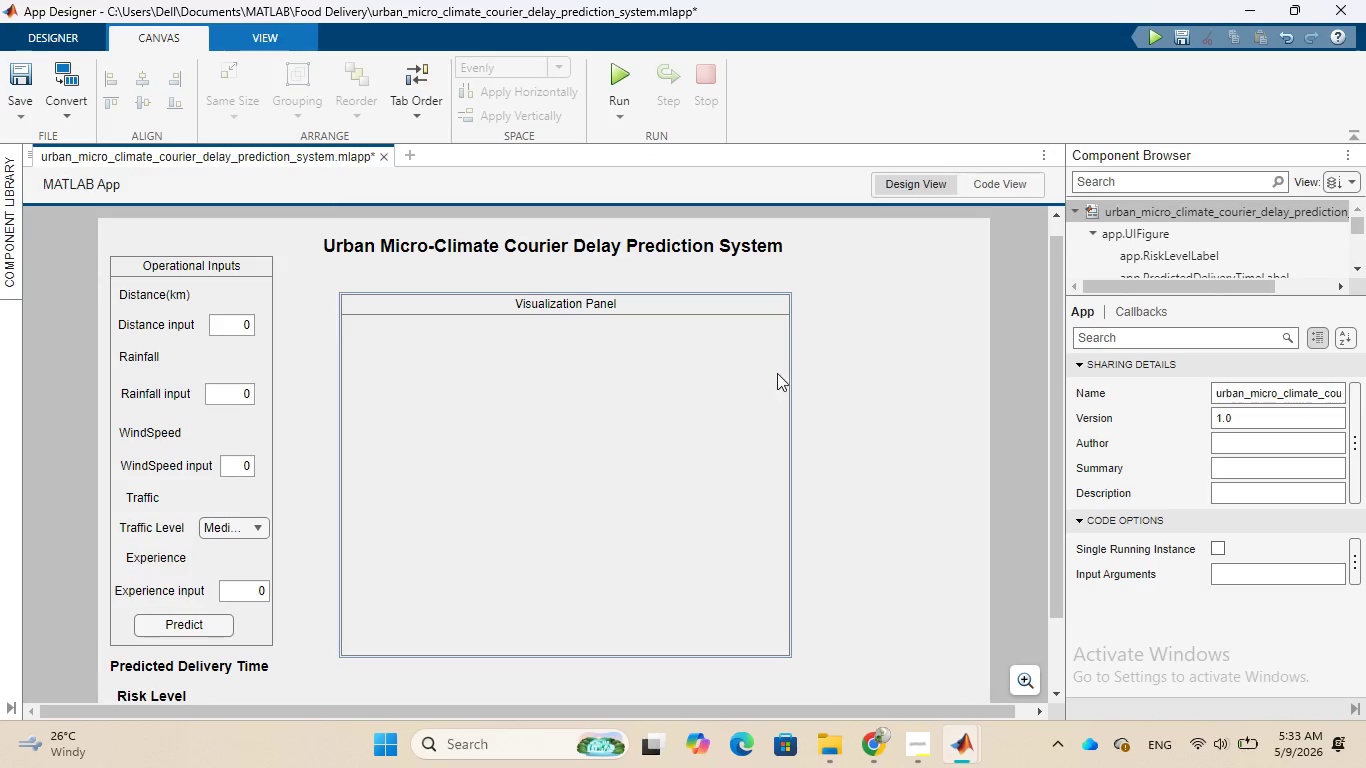 
left_click([893, 299])
 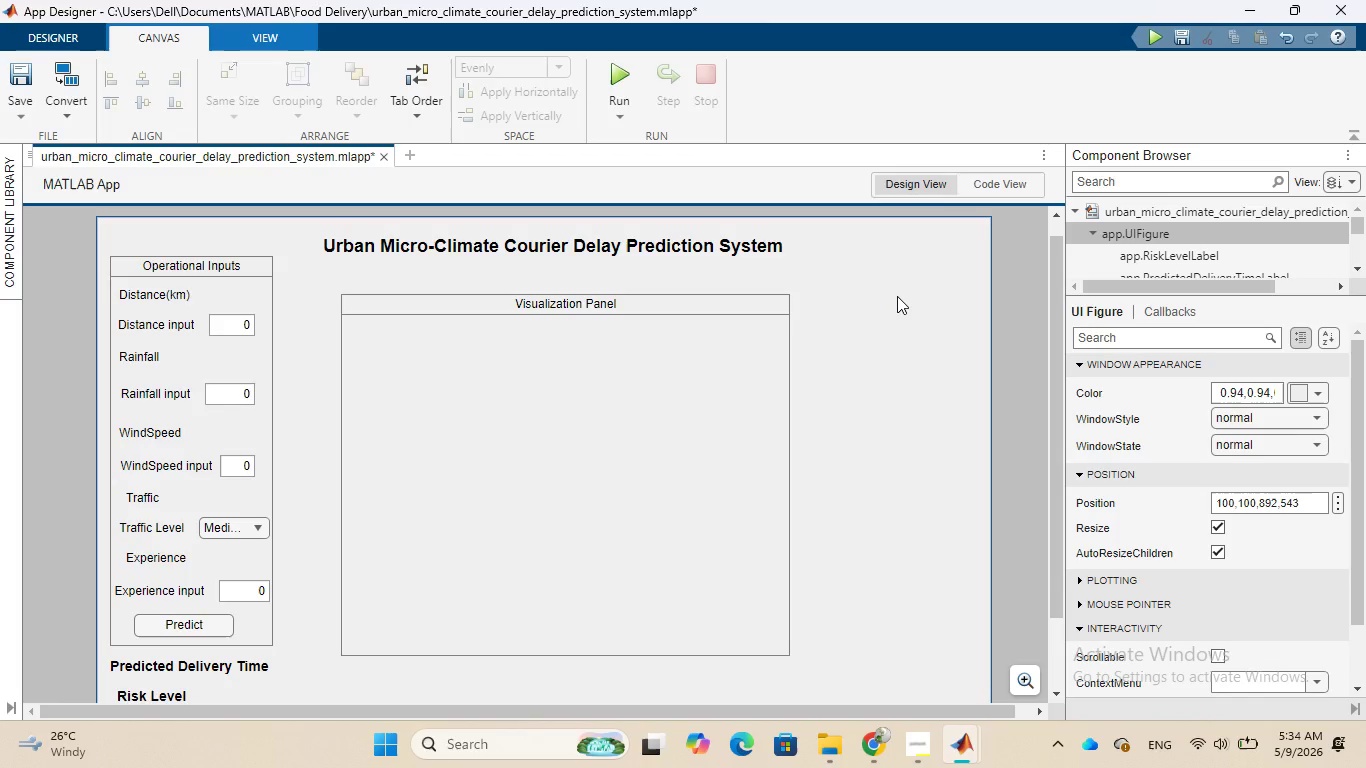 
right_click([897, 296])
 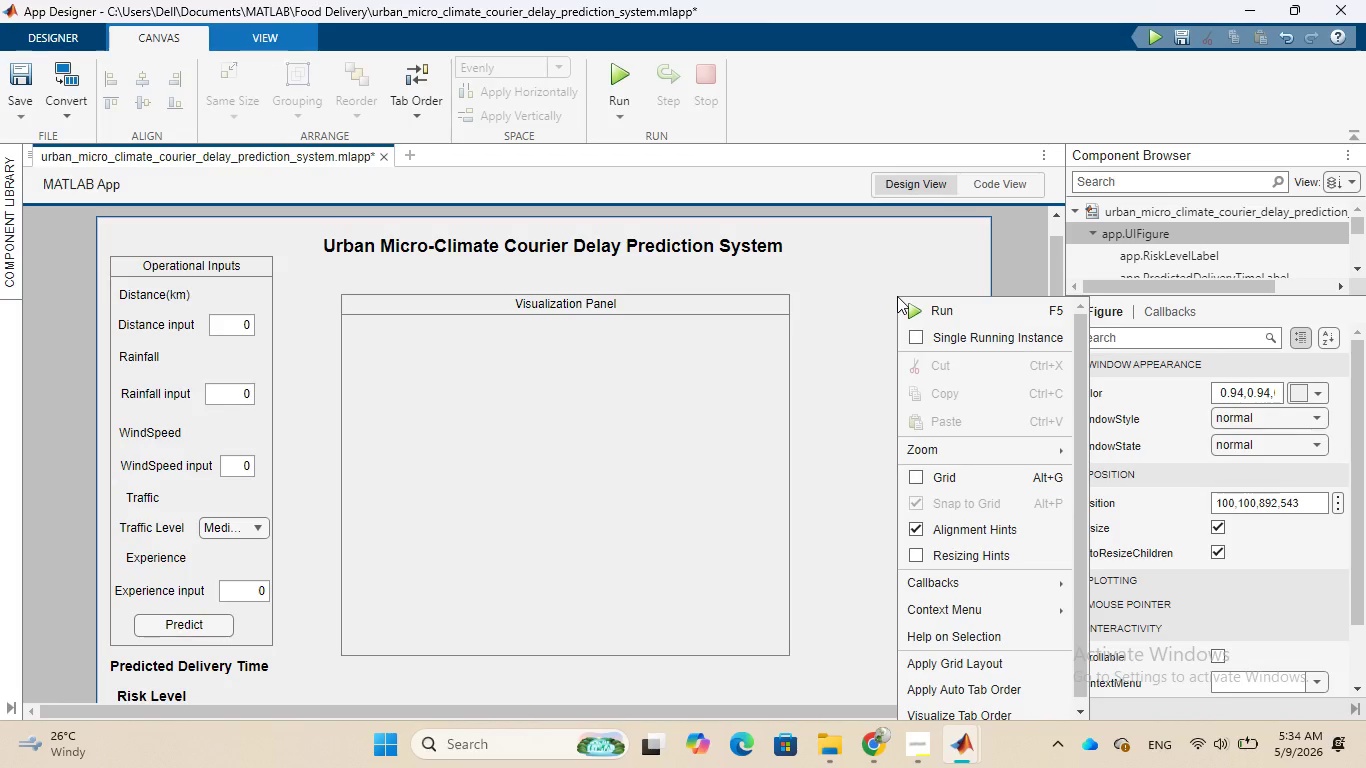 
mouse_move([1026, 570])
 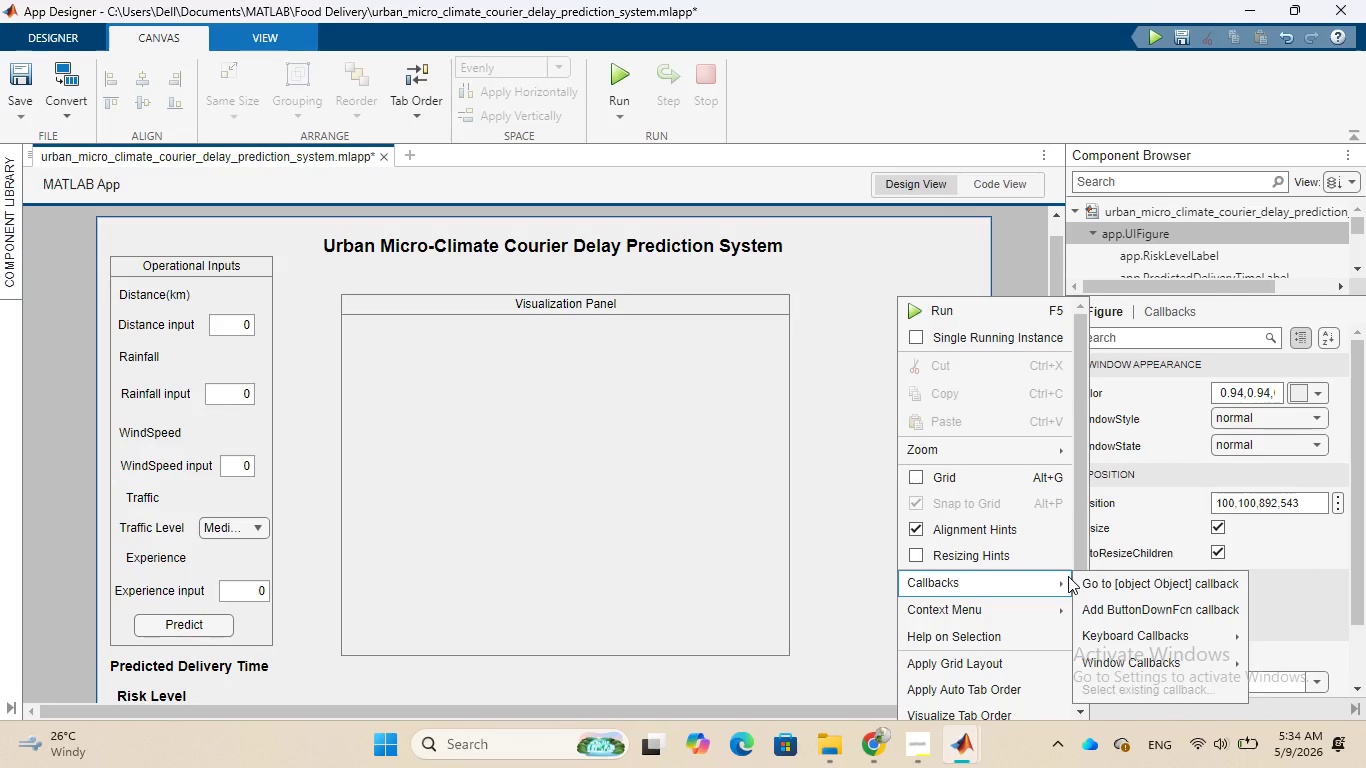 
scroll: coordinate [1068, 576], scroll_direction: down, amount: 2.0
 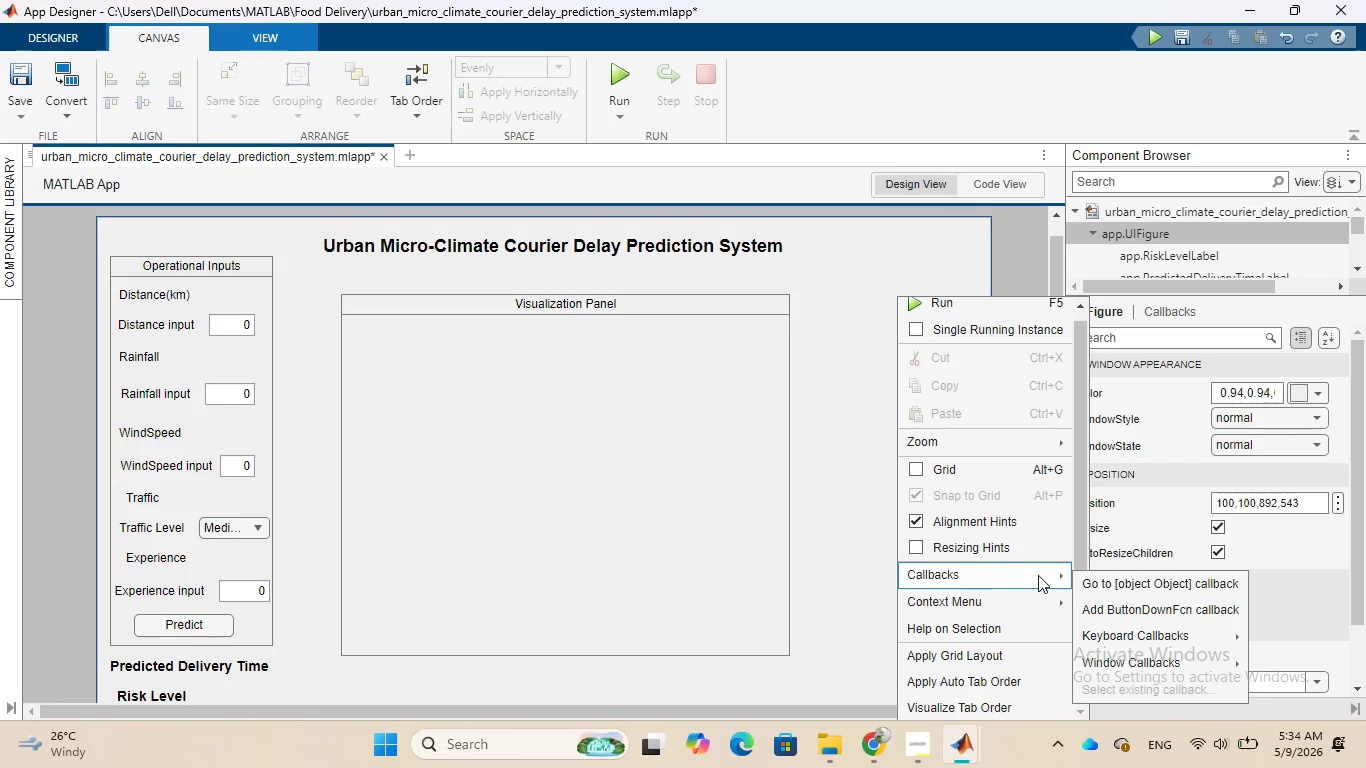 
left_click([1038, 575])
 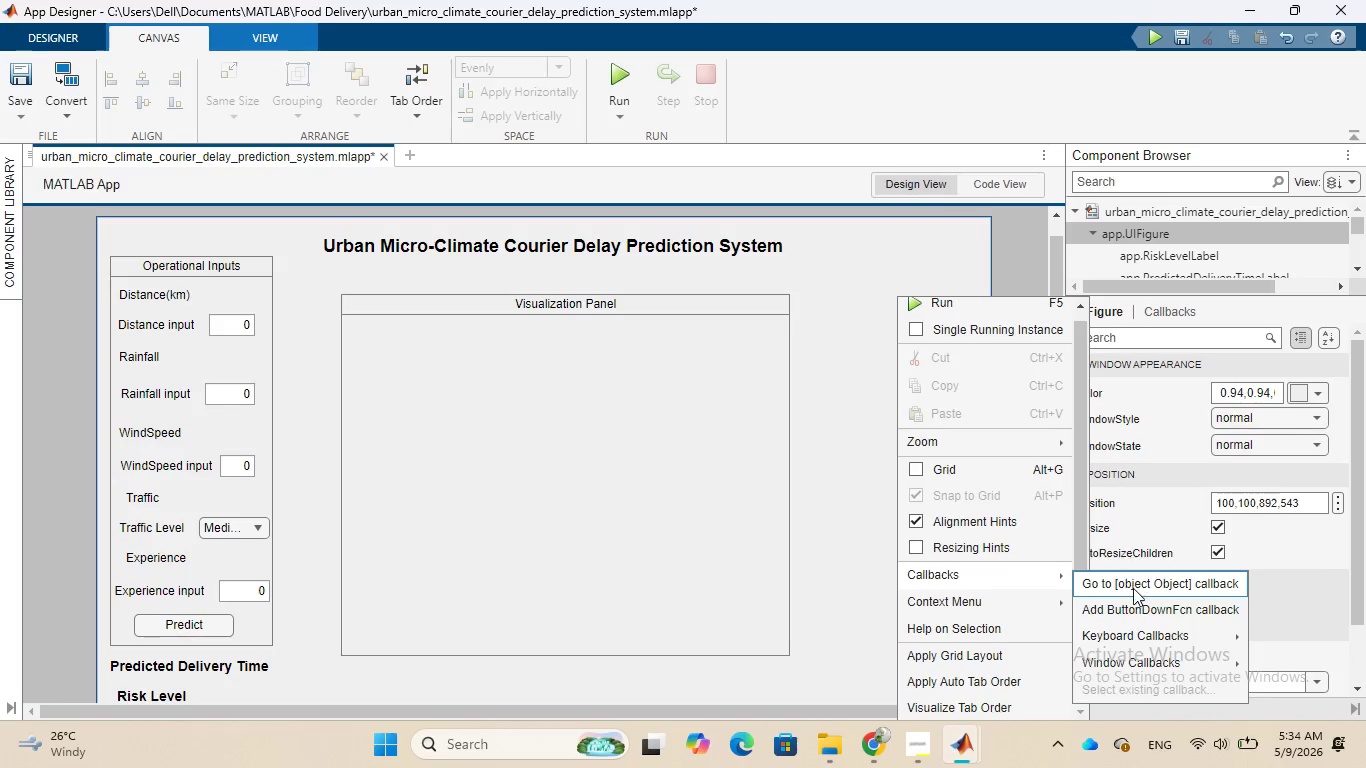 
wait(8.7)
 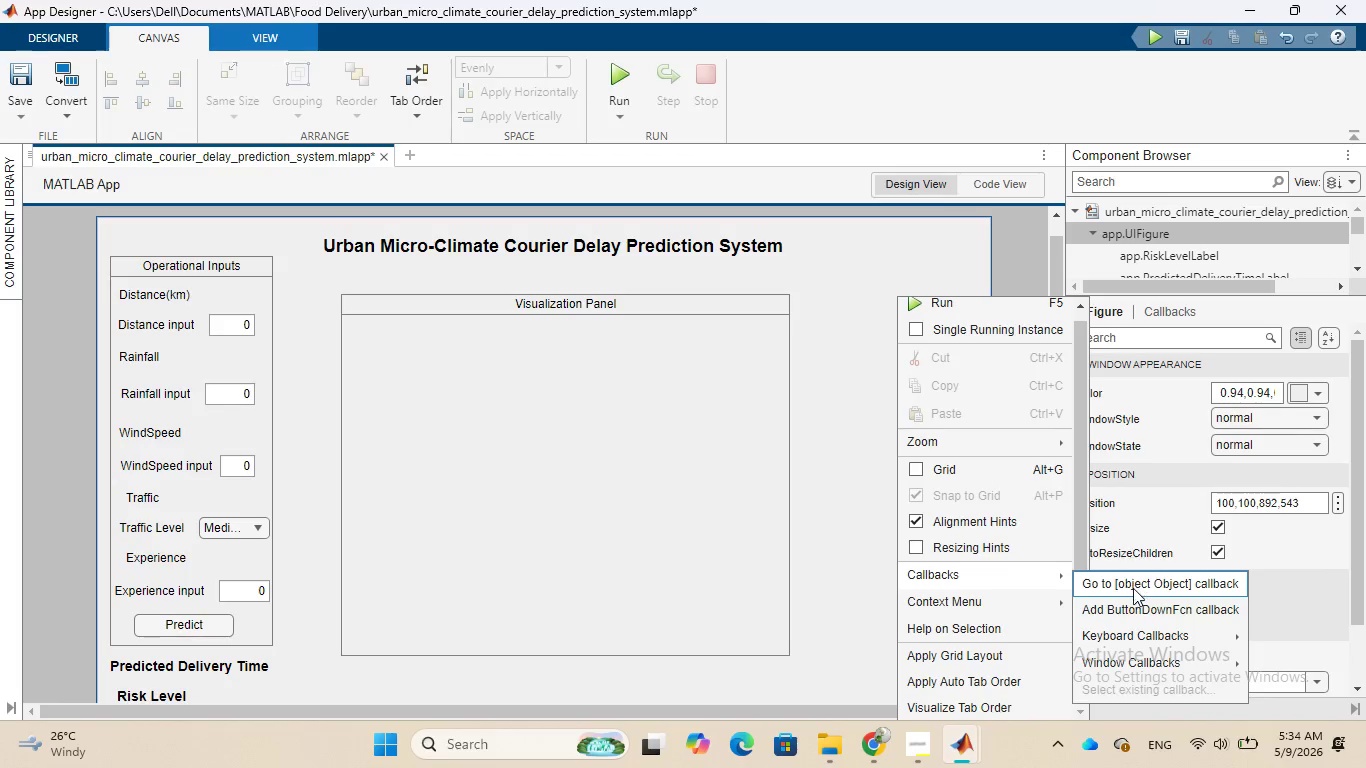 
scroll: coordinate [1132, 603], scroll_direction: down, amount: 1.0
 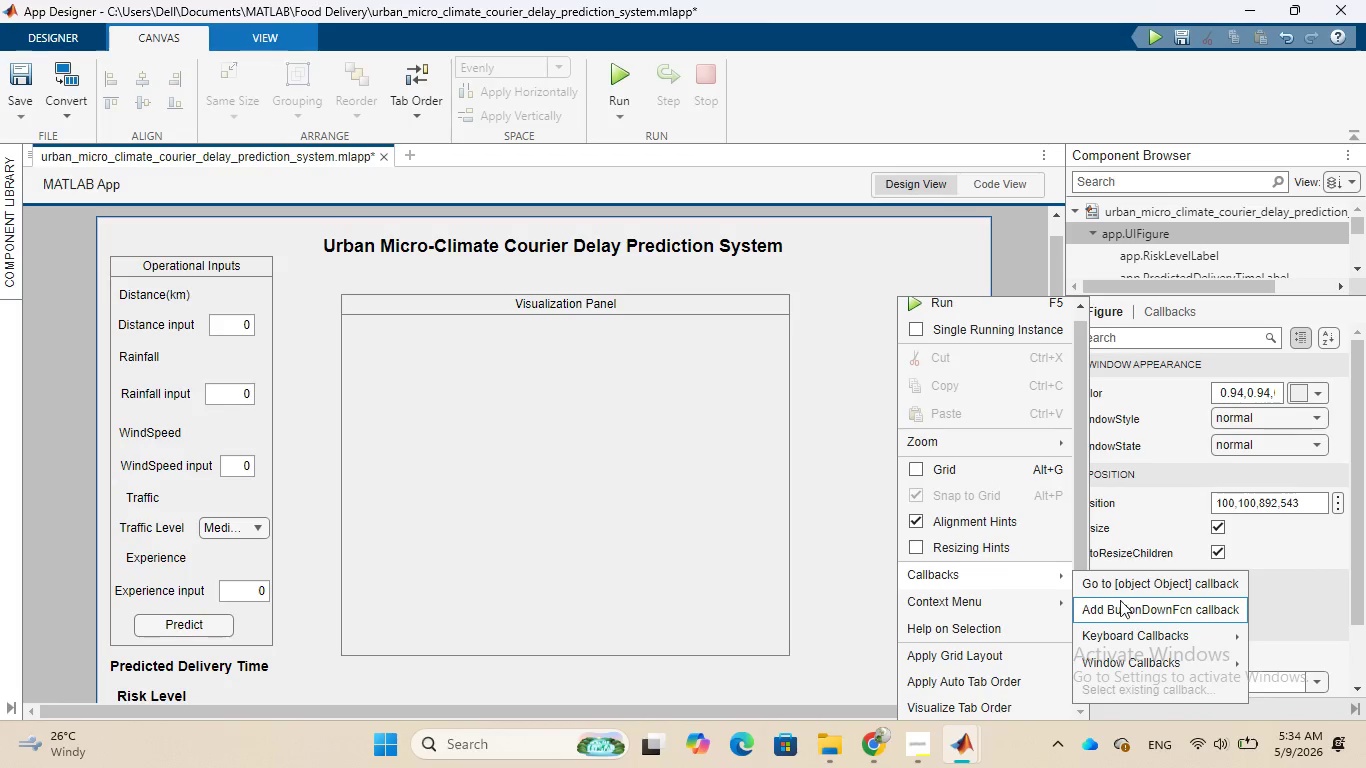 
mouse_move([1021, 572])
 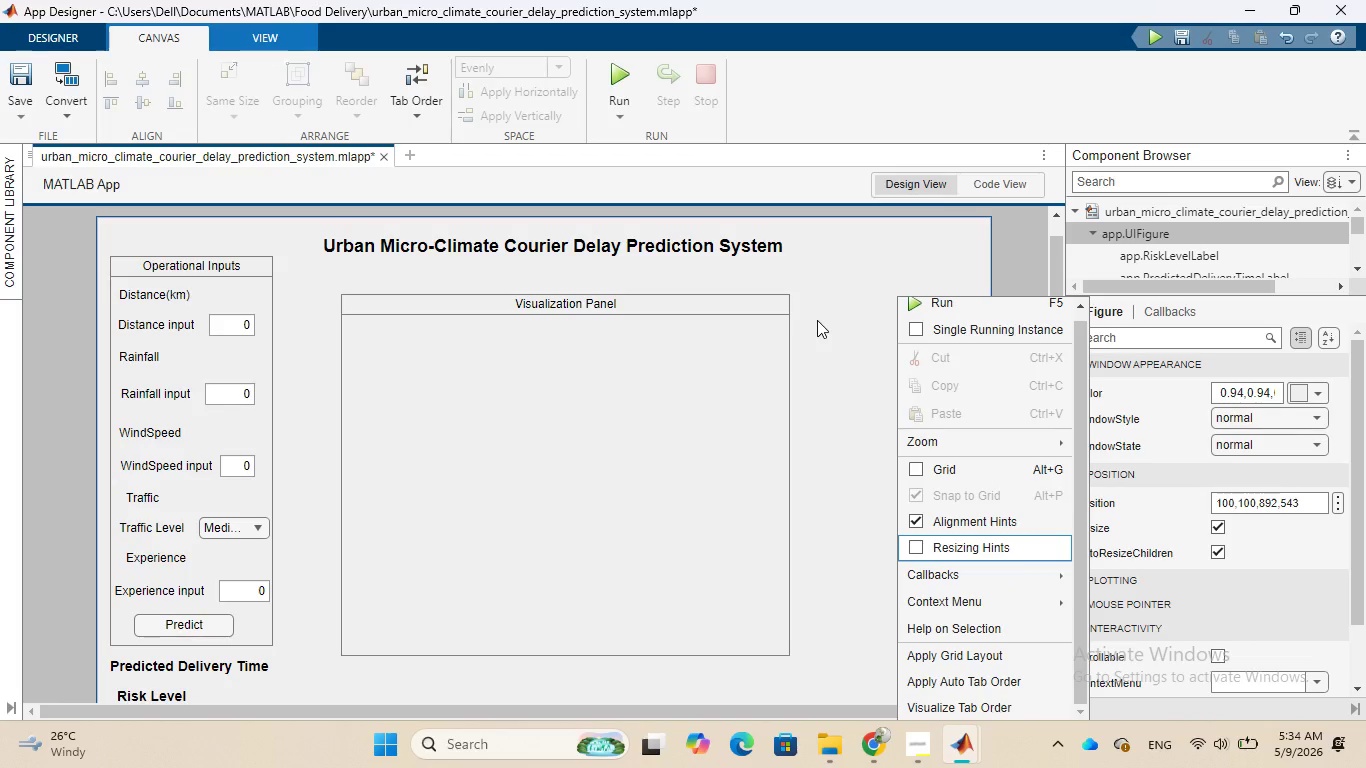 
left_click([817, 320])
 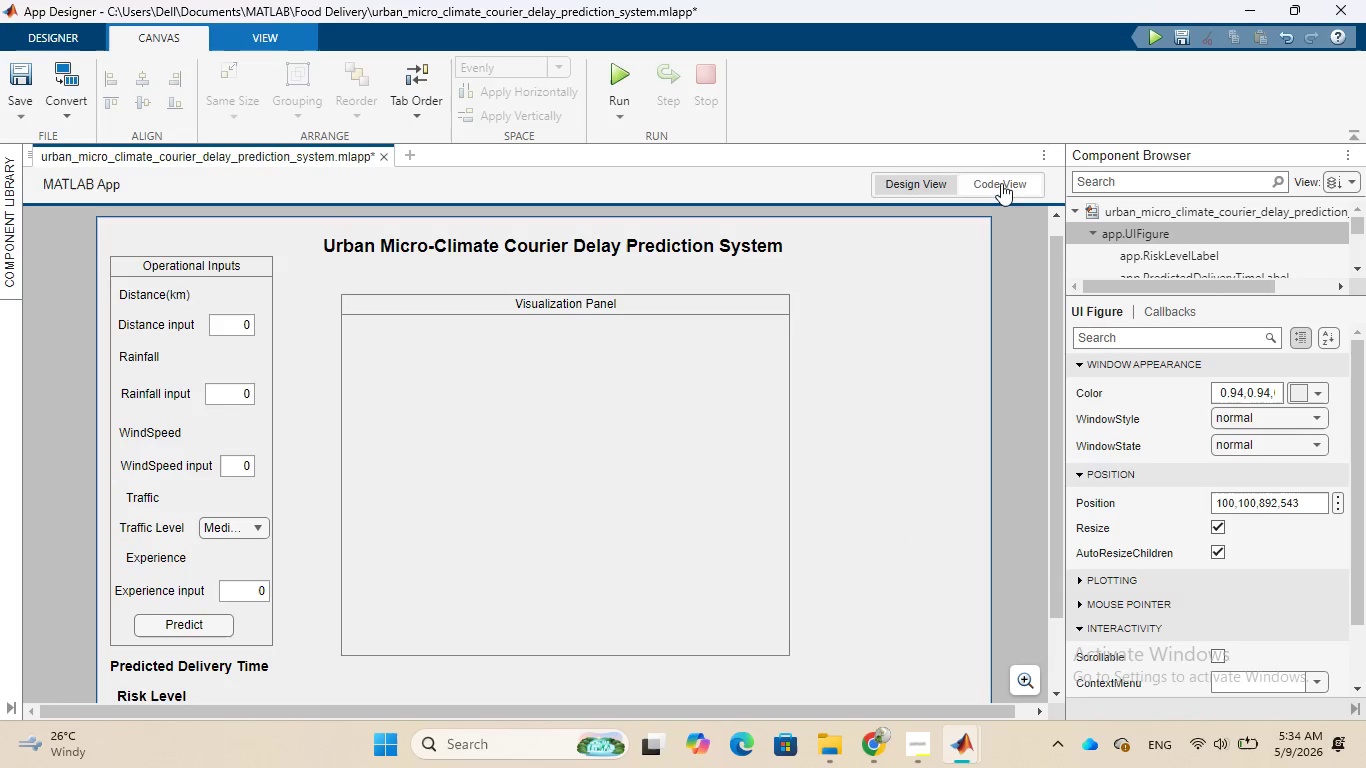 
left_click([1000, 184])
 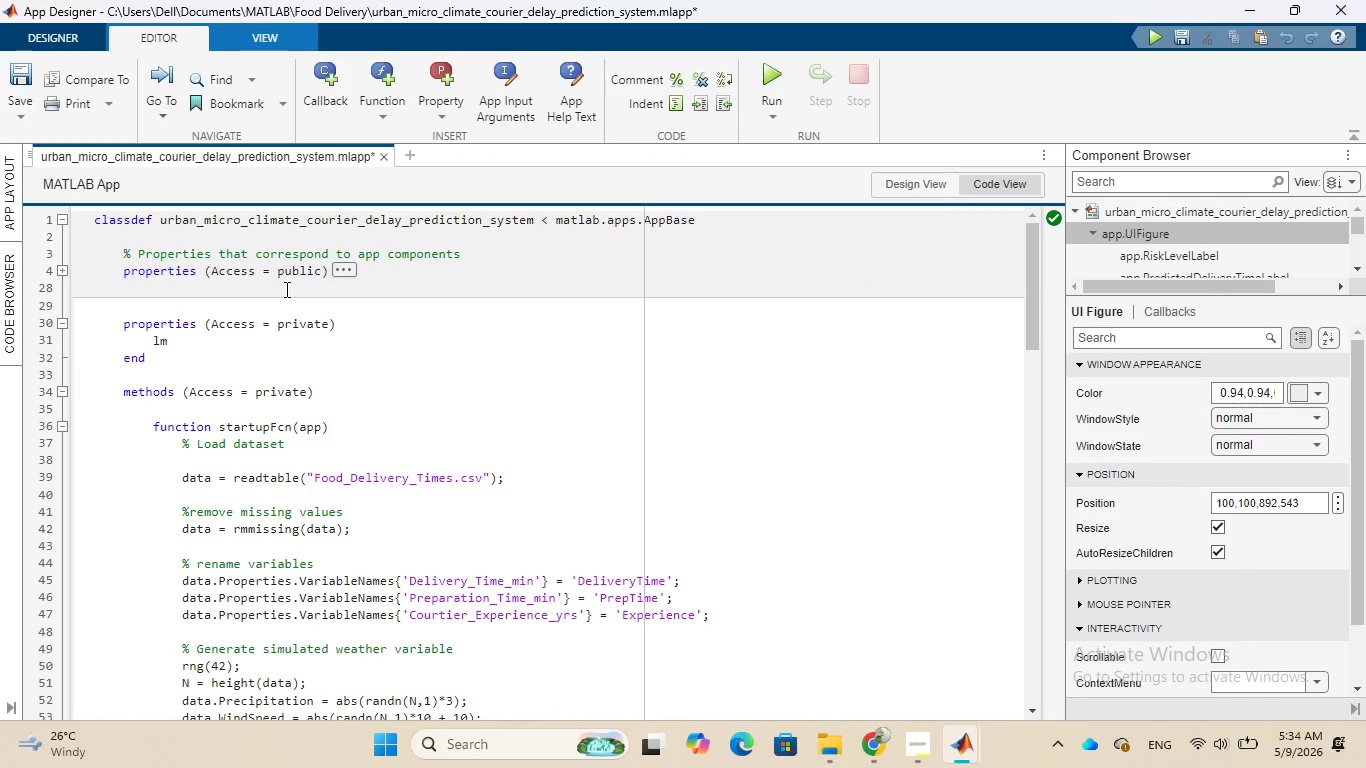 
left_click([285, 289])
 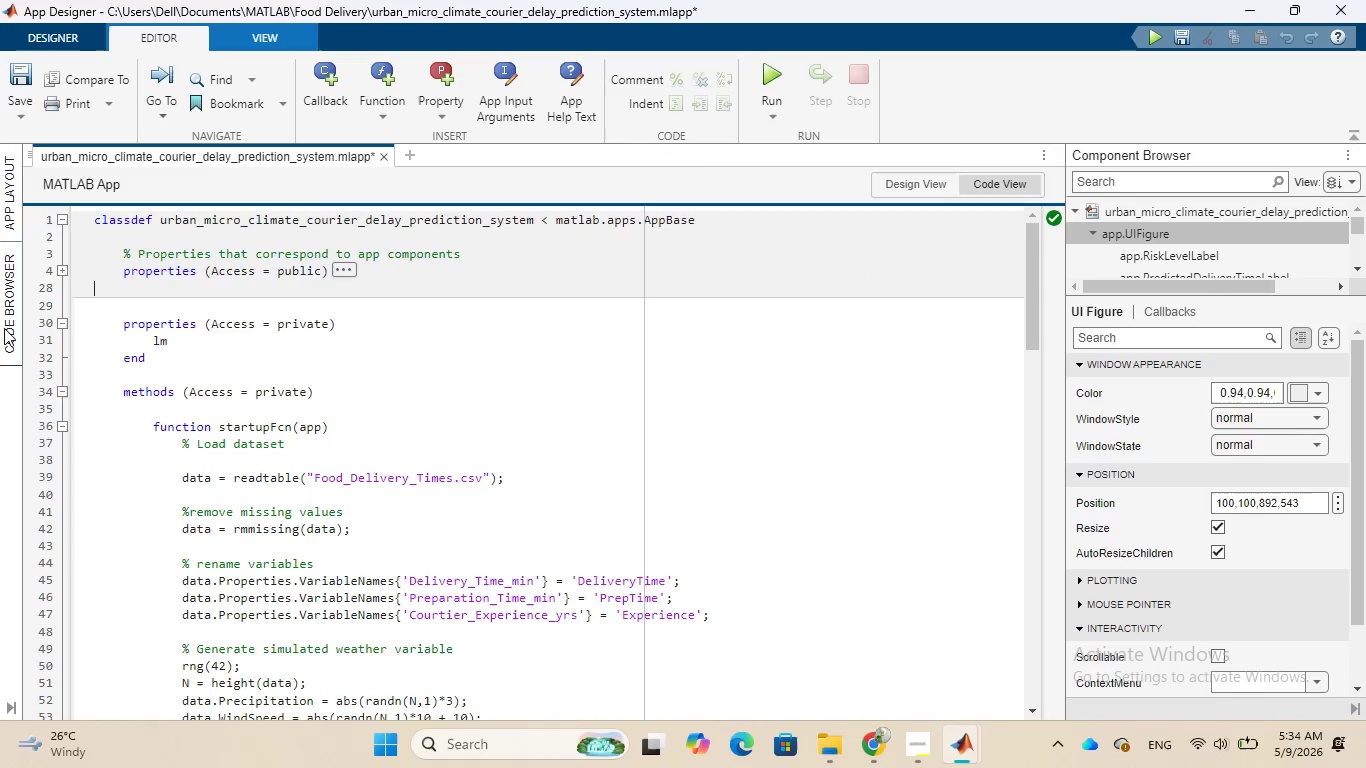 
left_click([2, 328])
 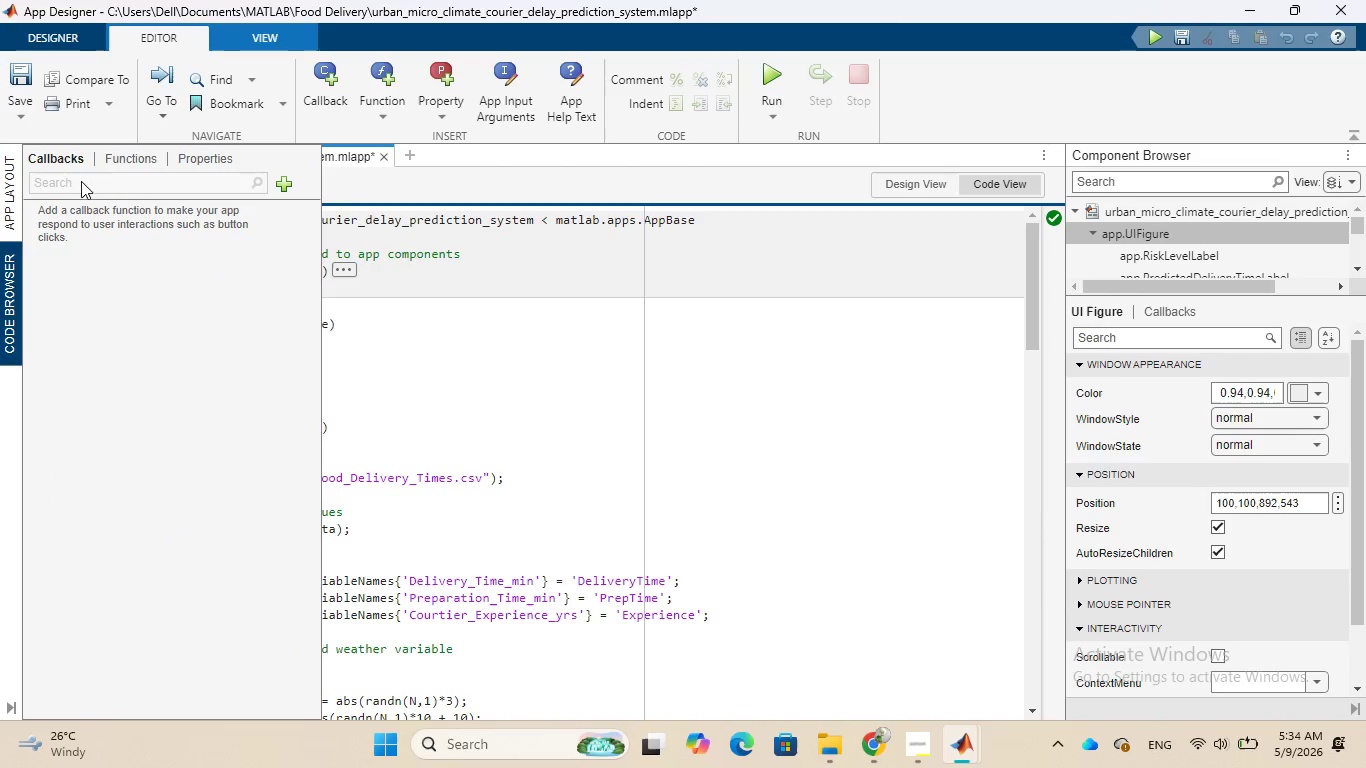 
left_click([74, 160])
 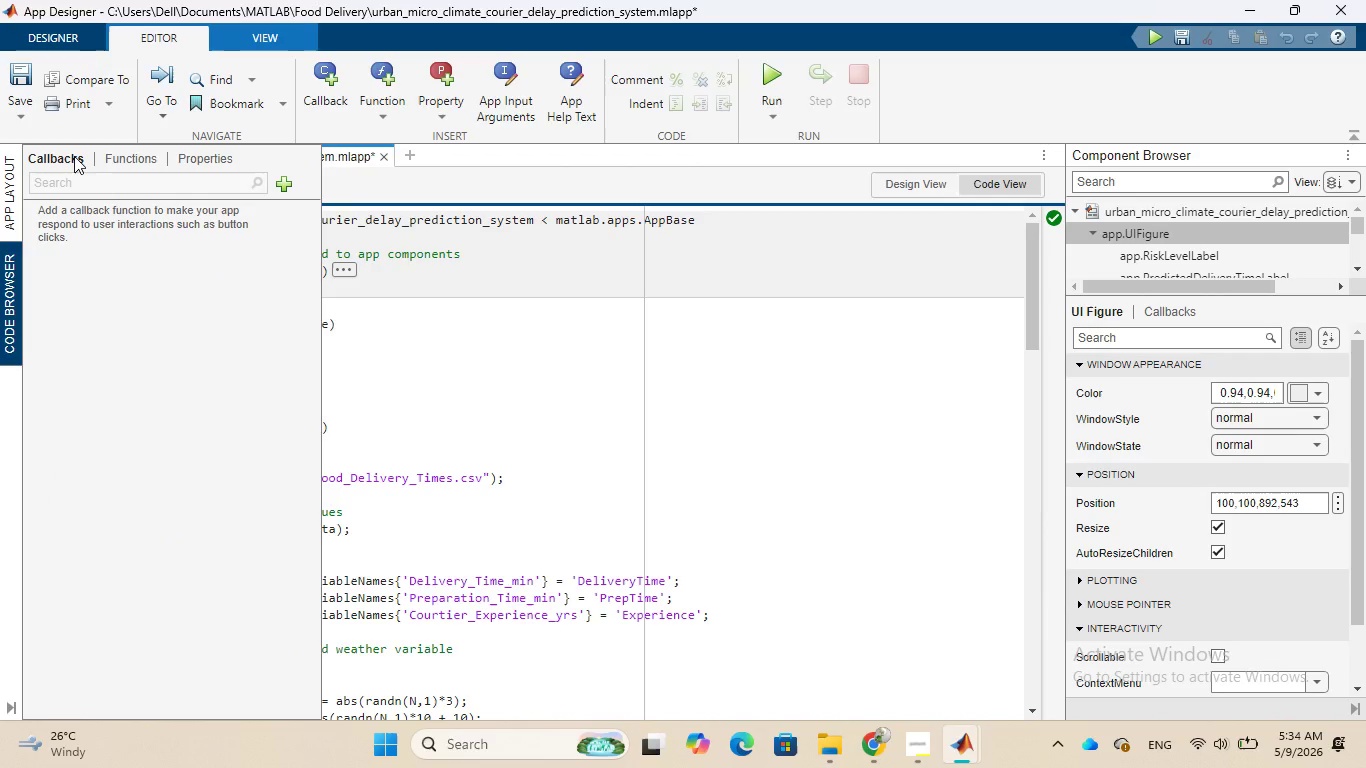 
left_click([74, 156])
 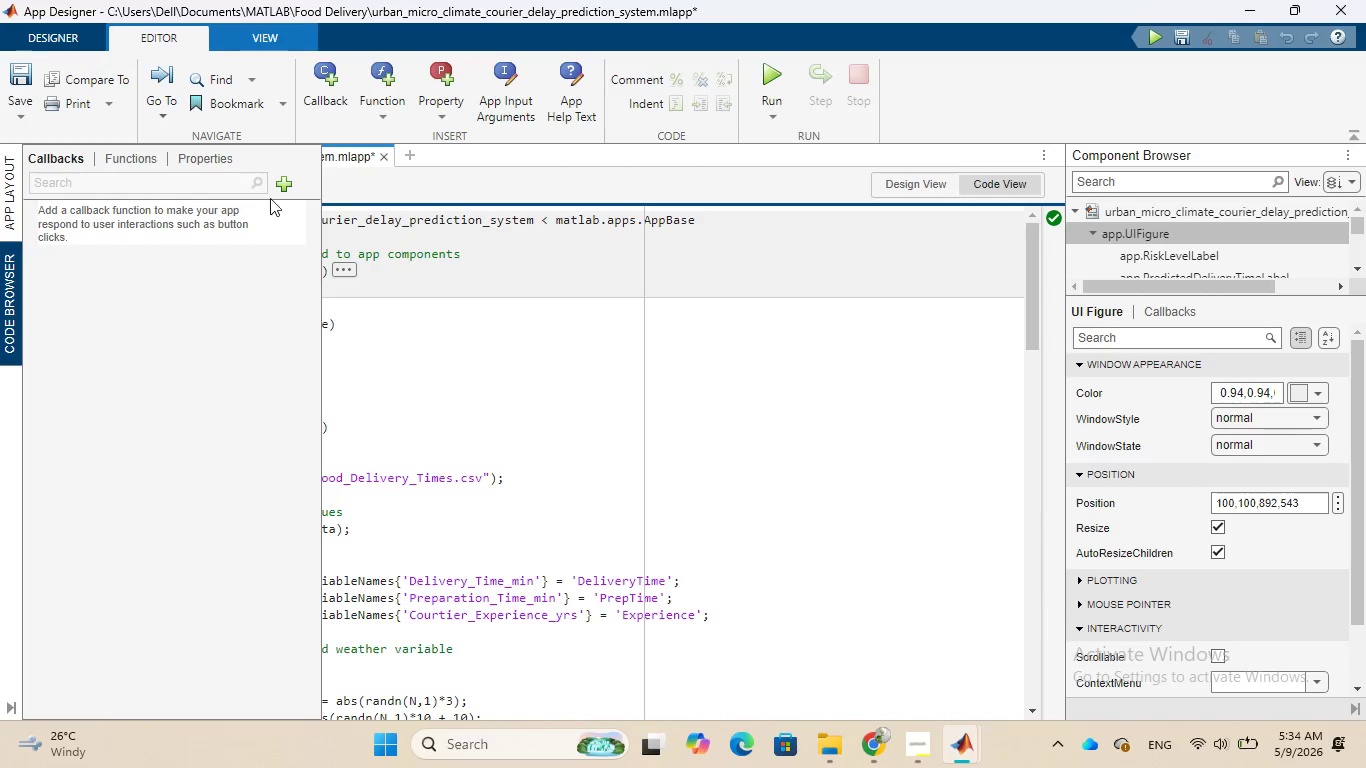 
left_click([277, 184])
 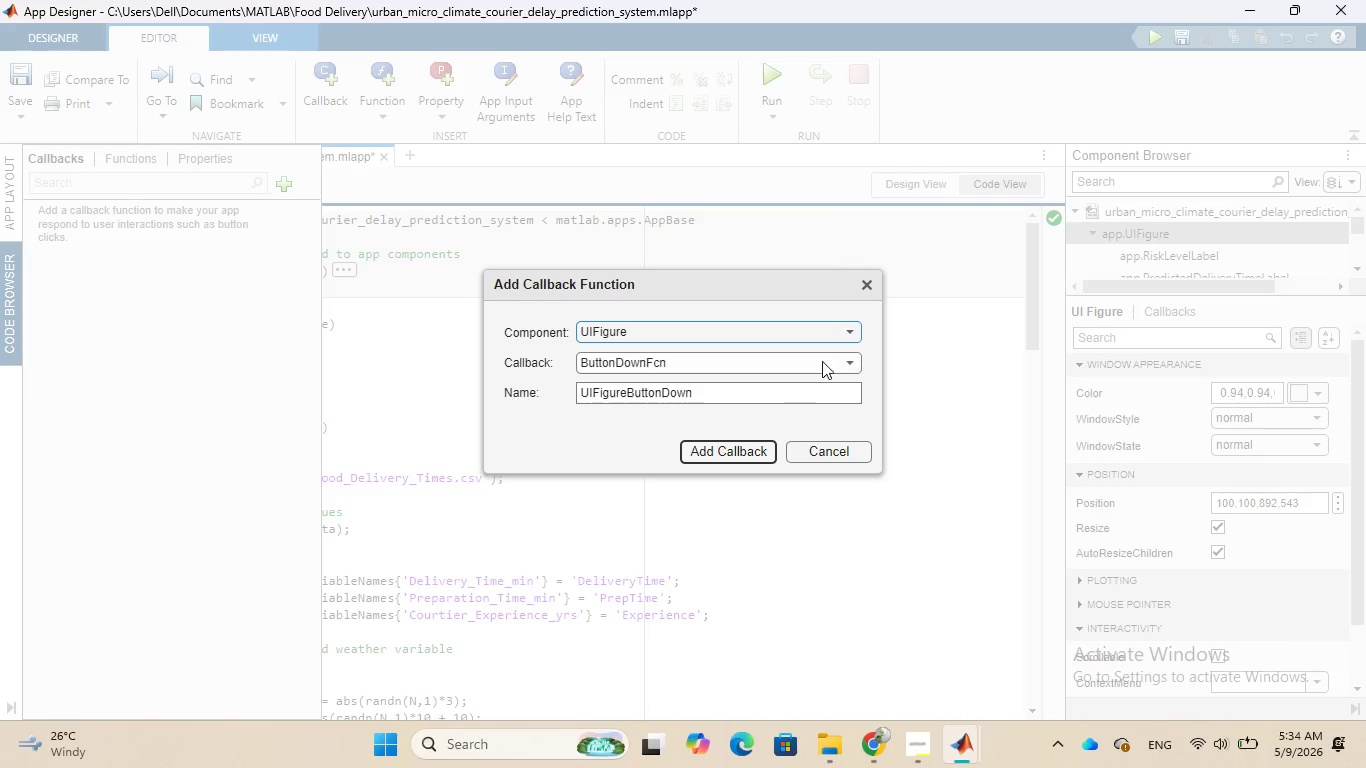 
left_click([852, 330])
 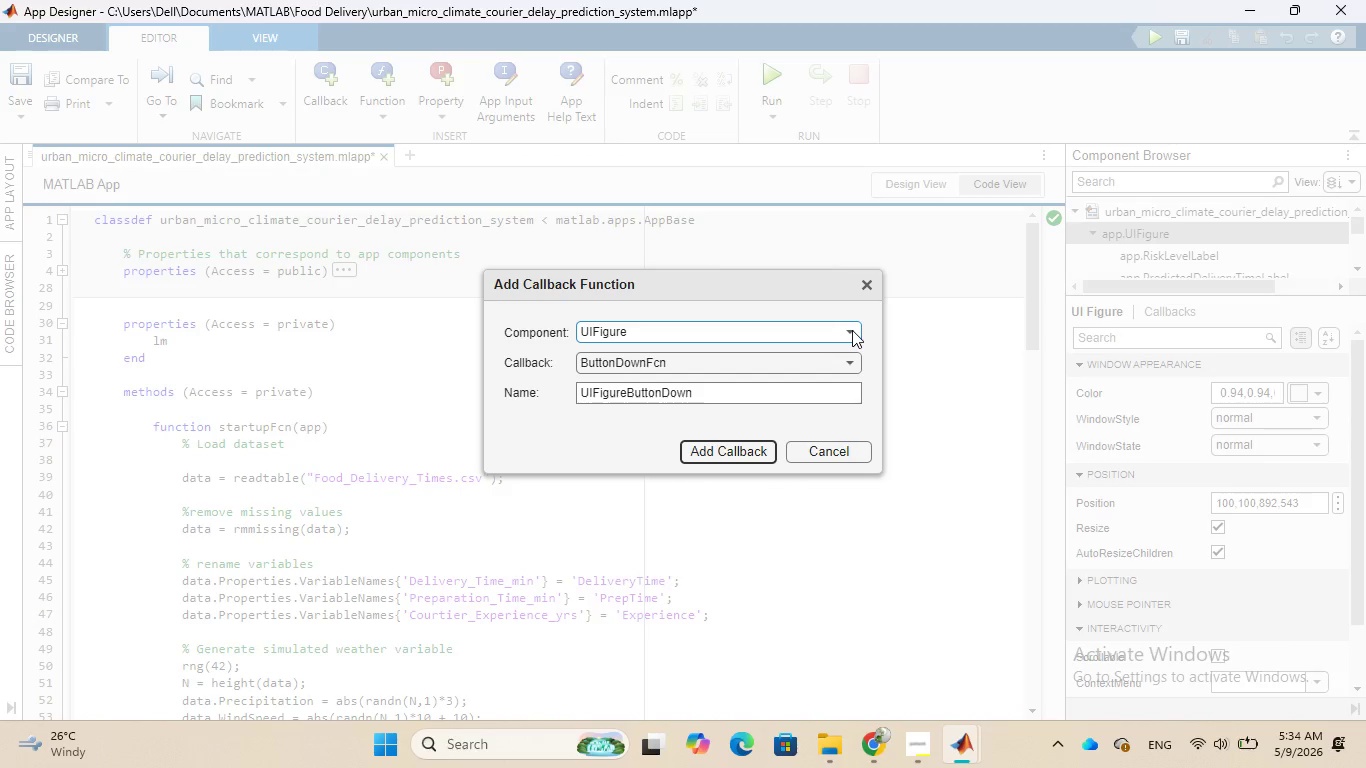 
left_click([852, 330])
 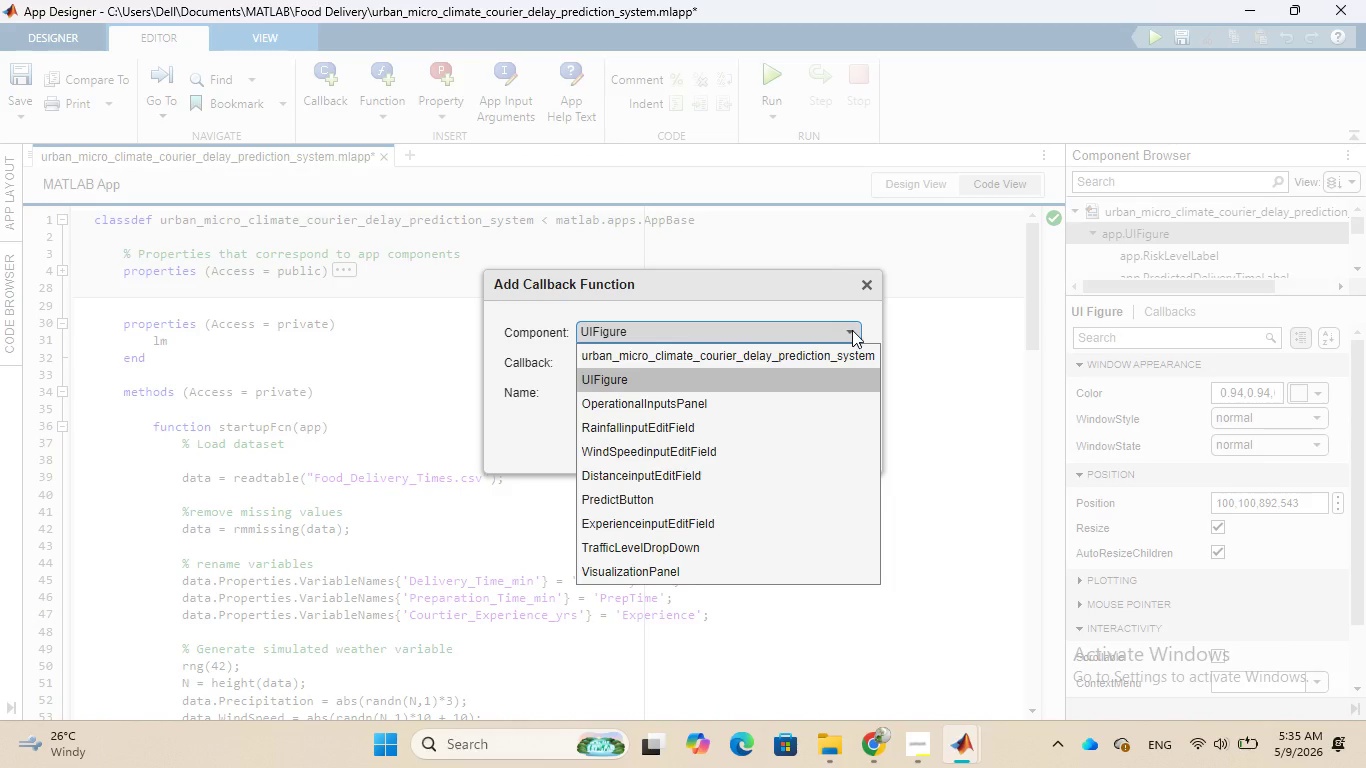 
wait(17.56)
 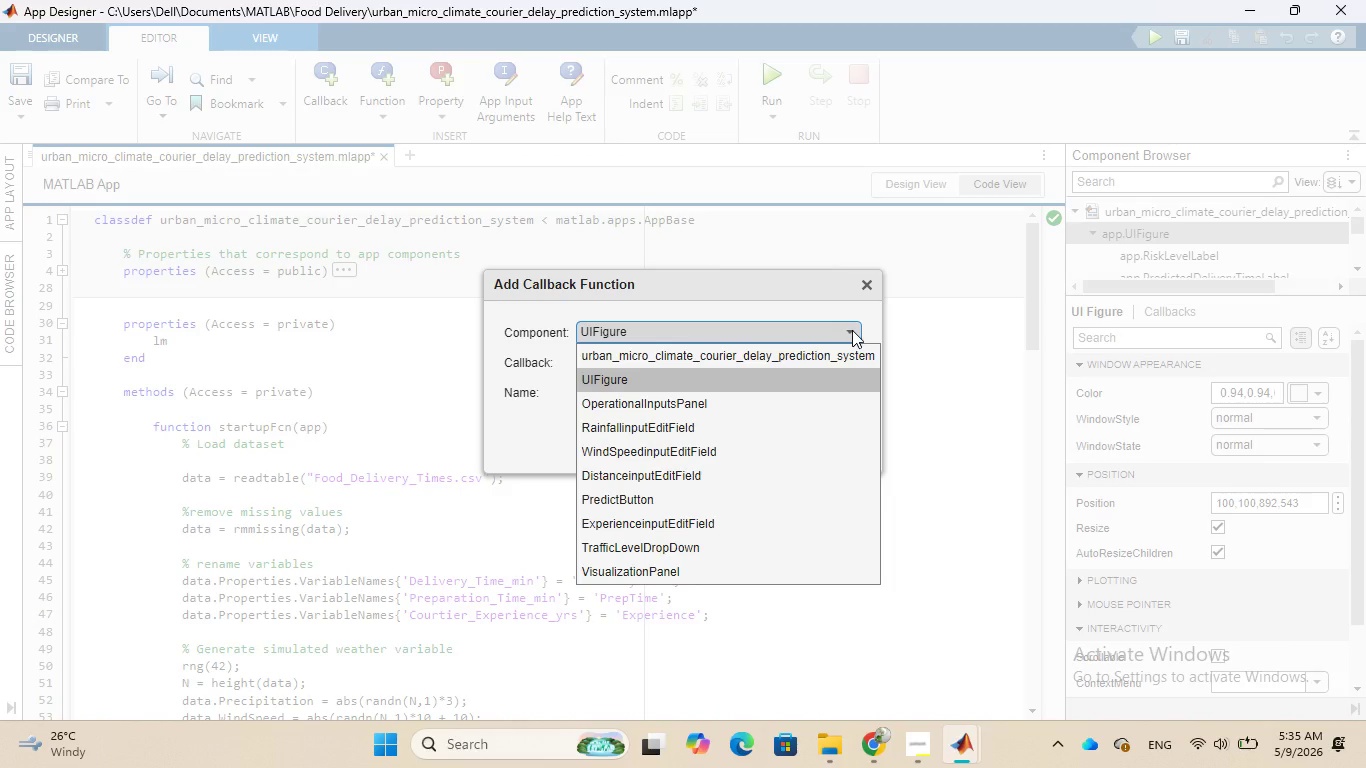 
left_click([324, 351])
 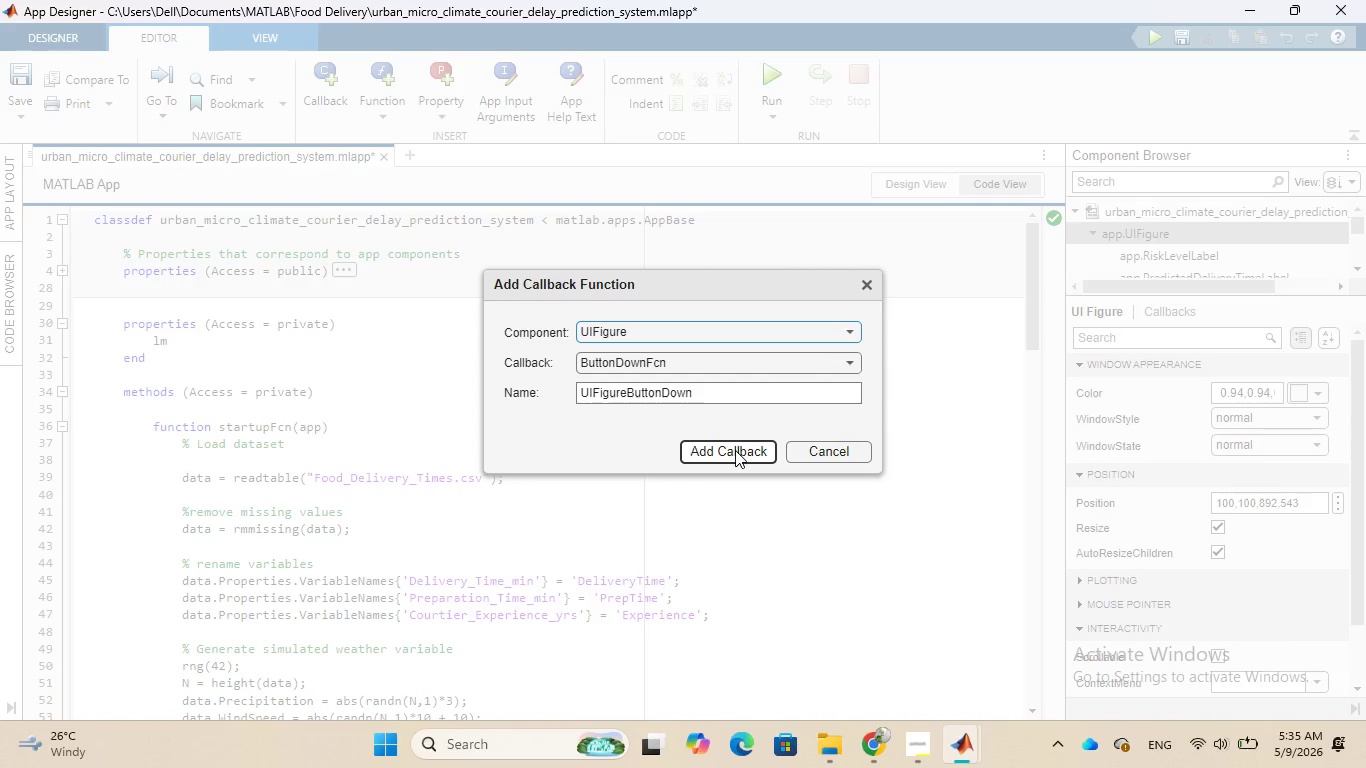 
wait(5.3)
 